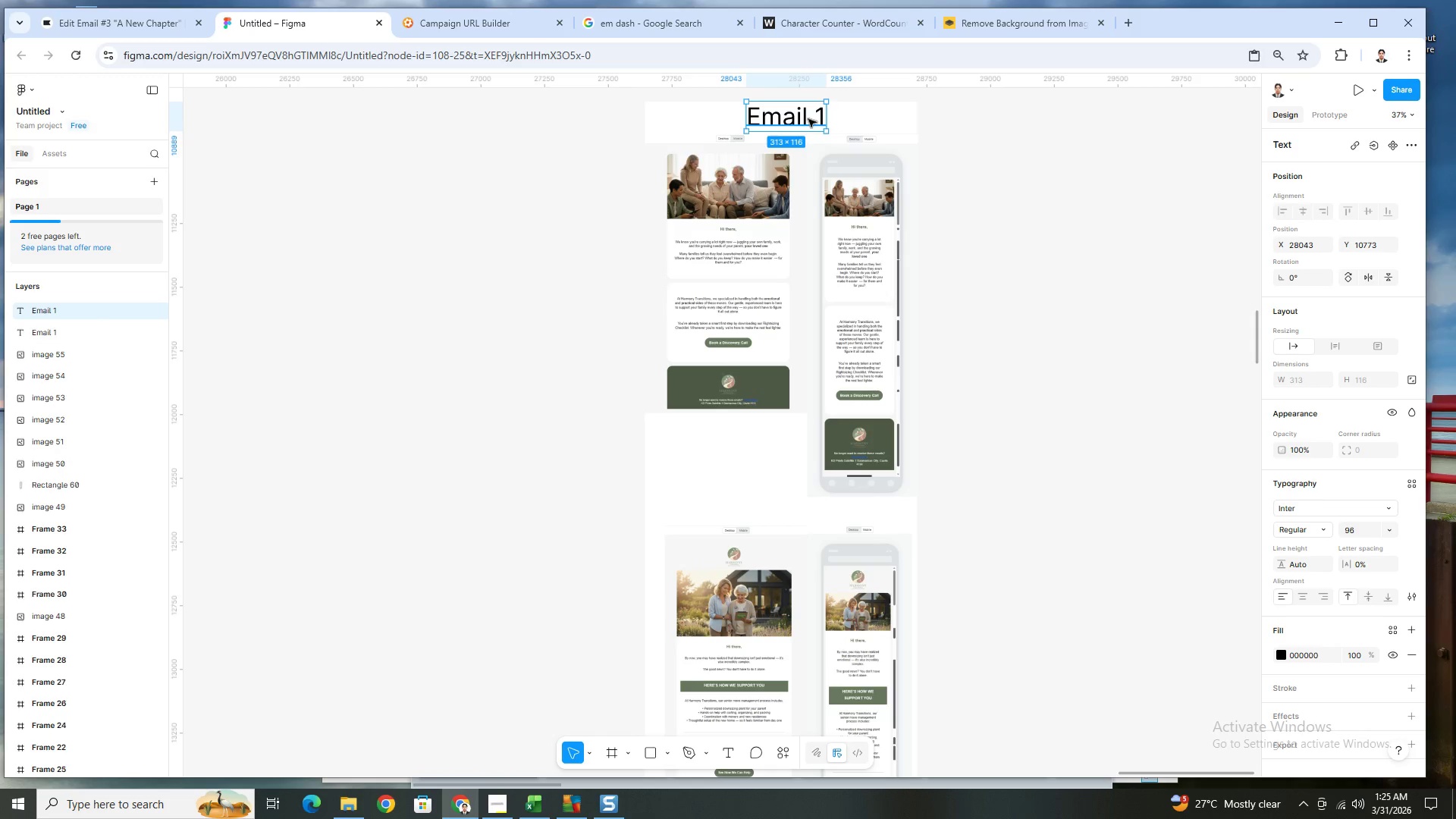 
left_click_drag(start_coordinate=[808, 119], to_coordinate=[805, 509])
 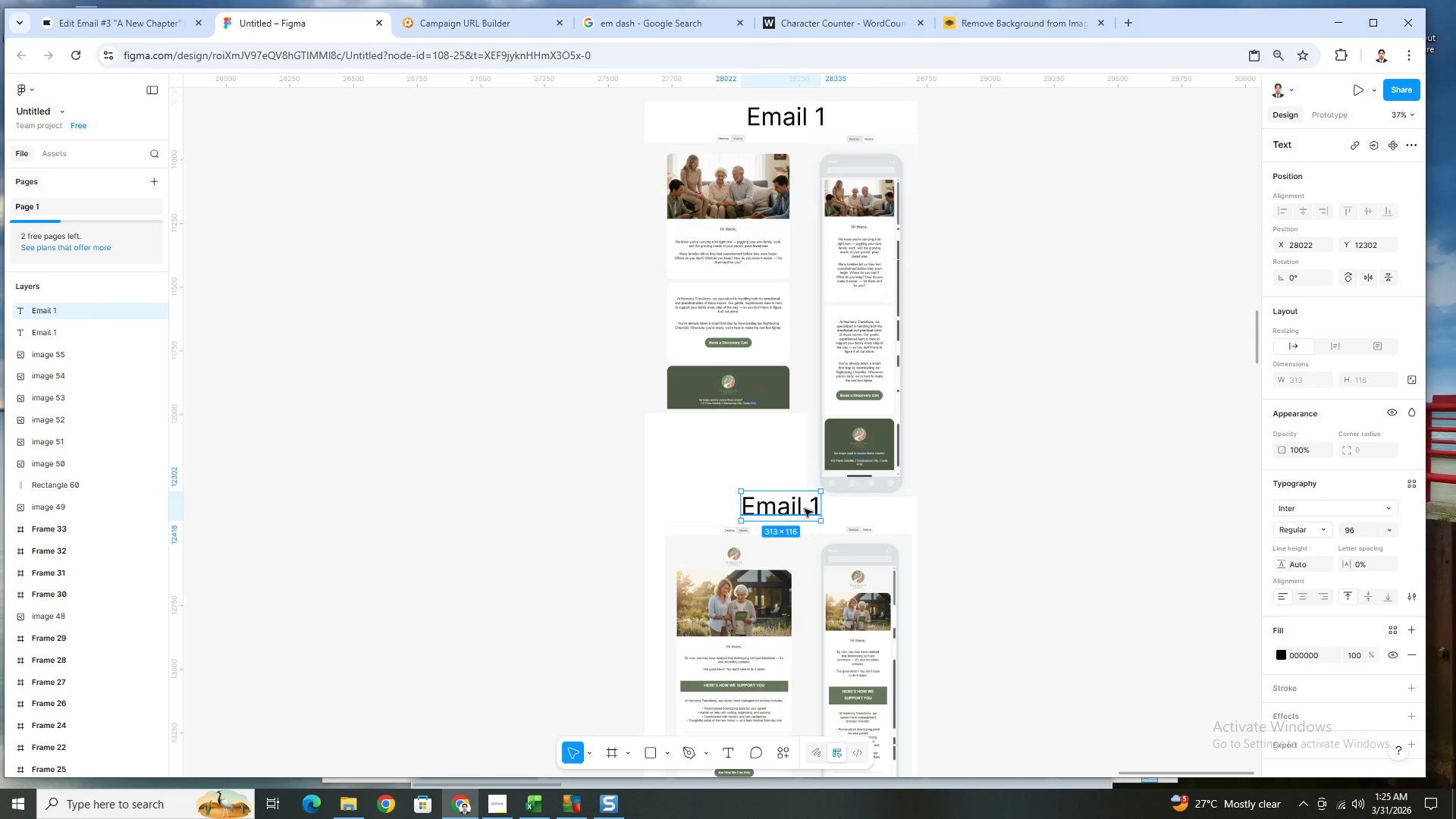 
double_click([805, 509])
 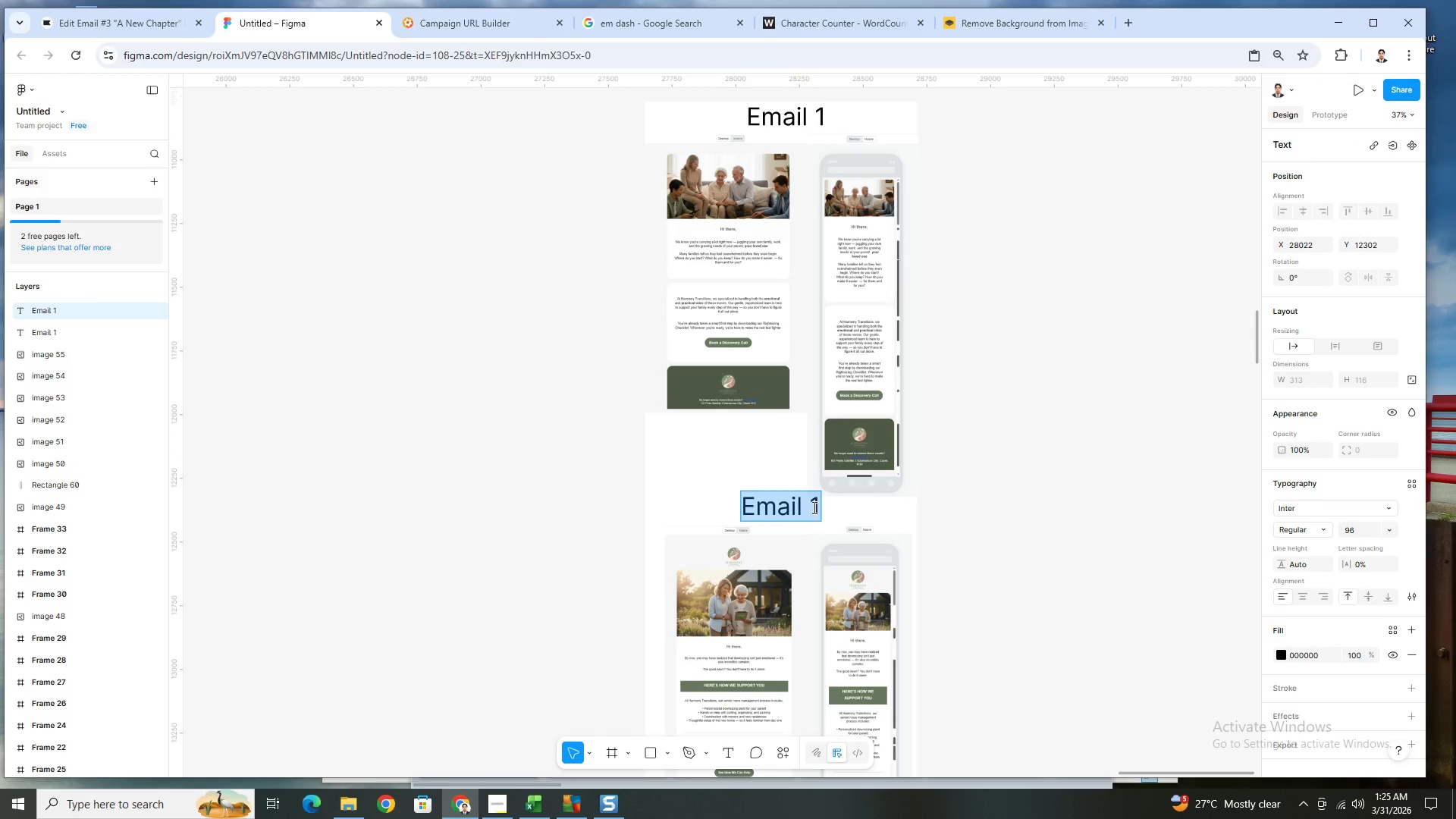 
left_click([814, 507])
 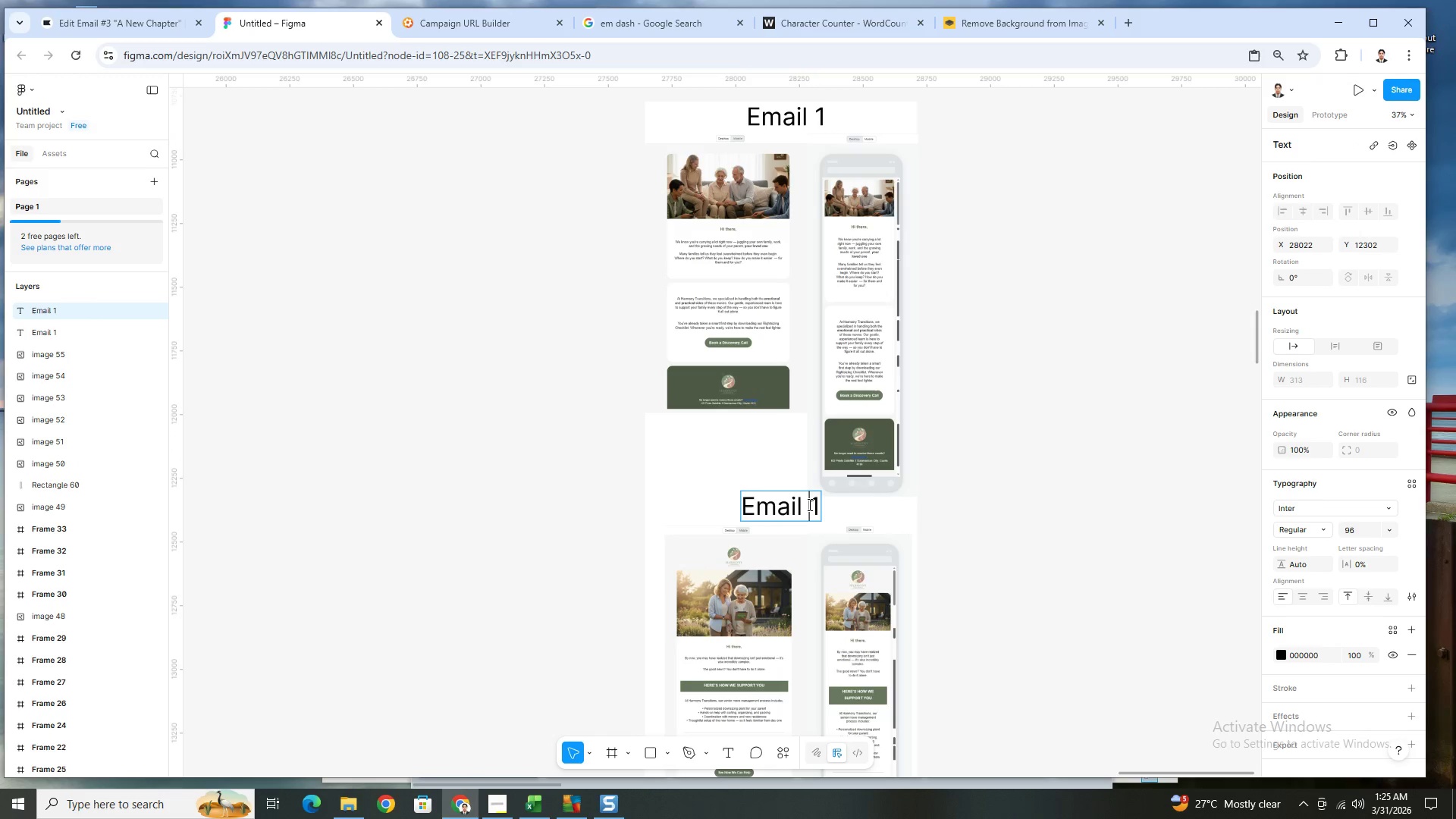 
left_click_drag(start_coordinate=[808, 504], to_coordinate=[824, 506])
 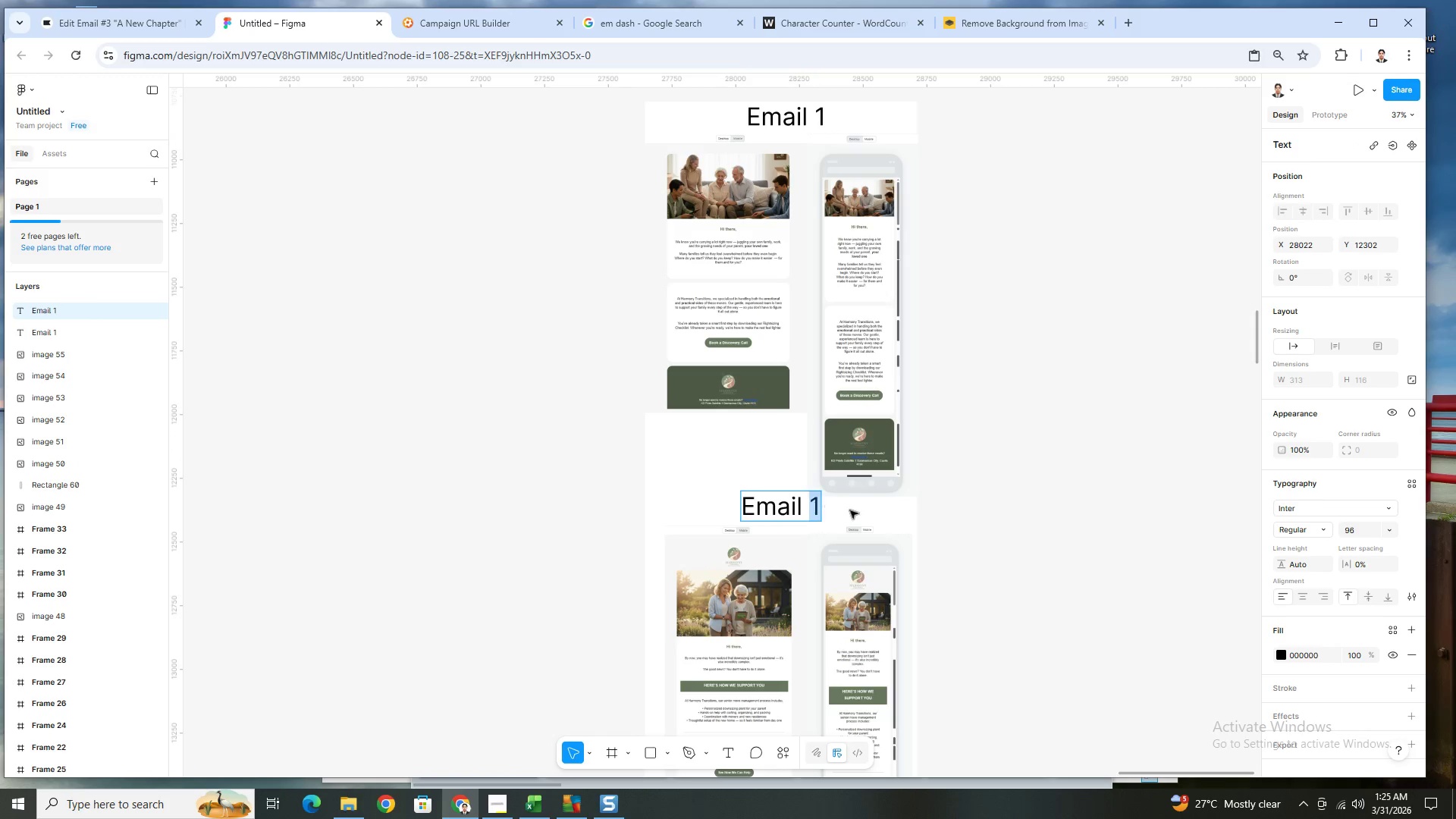 
key(2)
 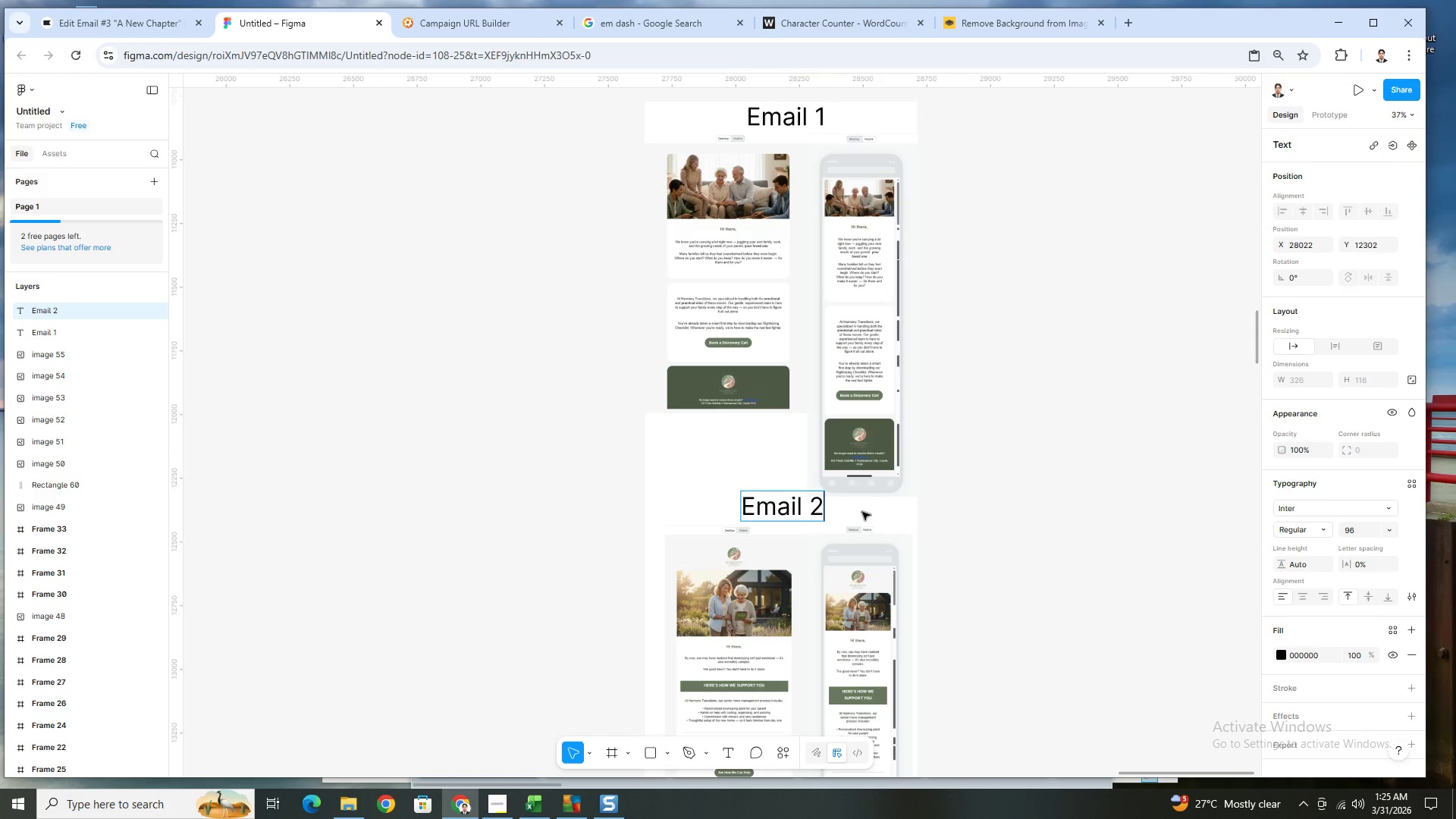 
left_click([861, 511])
 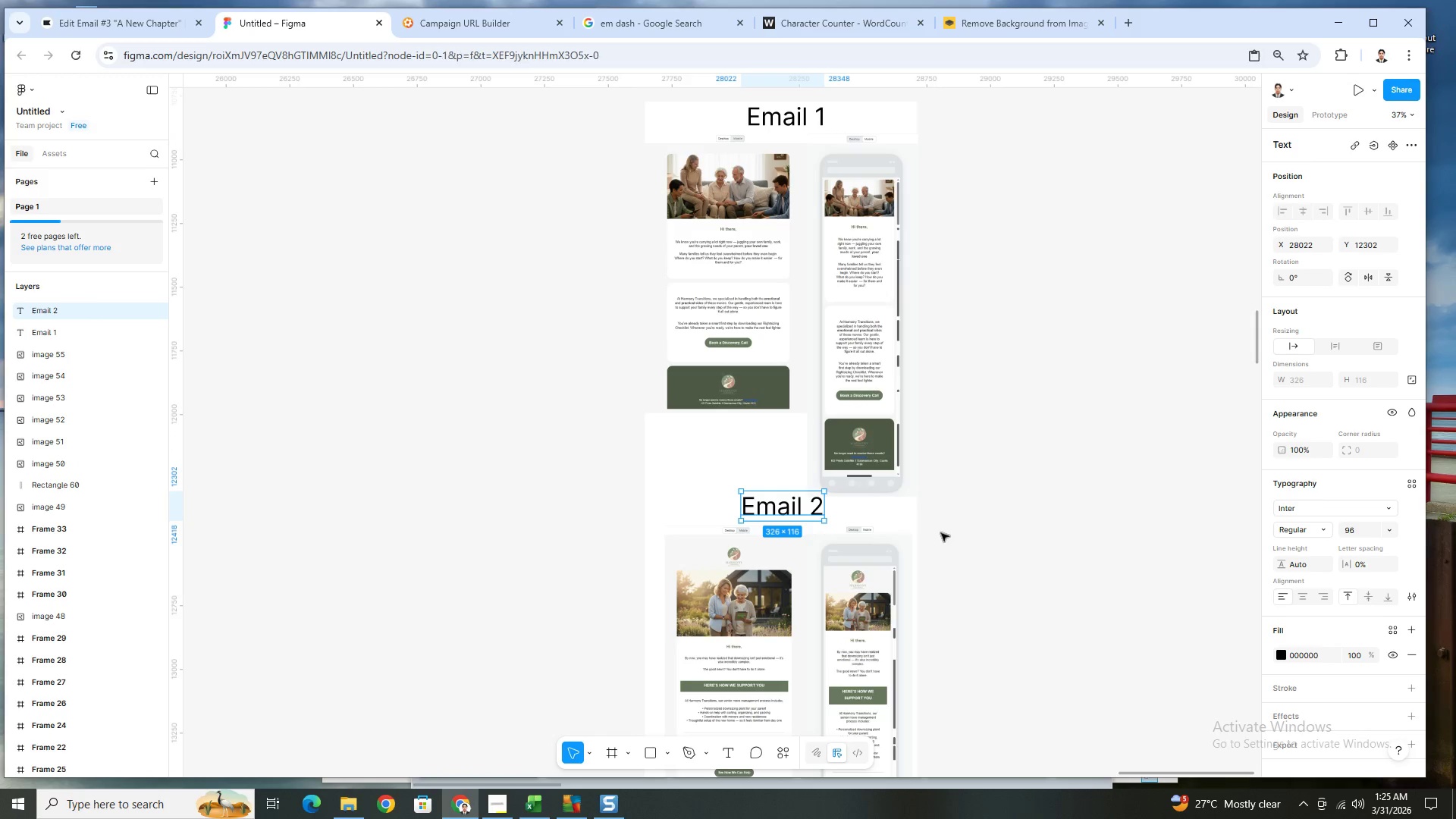 
hold_key(key=ControlLeft, duration=0.61)
scroll: coordinate [819, 562], scroll_direction: up, amount: 6.0
 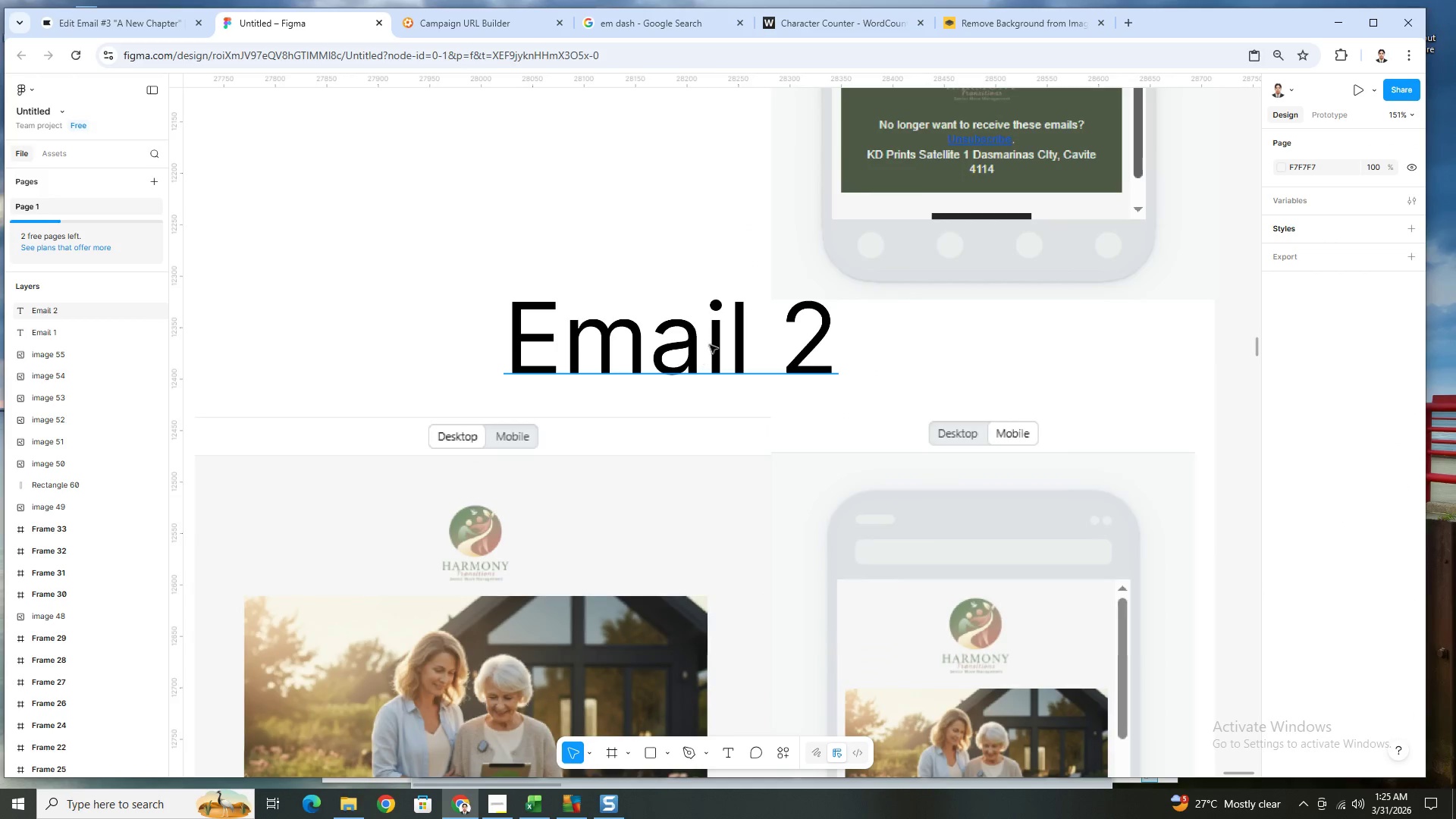 
left_click([710, 345])
 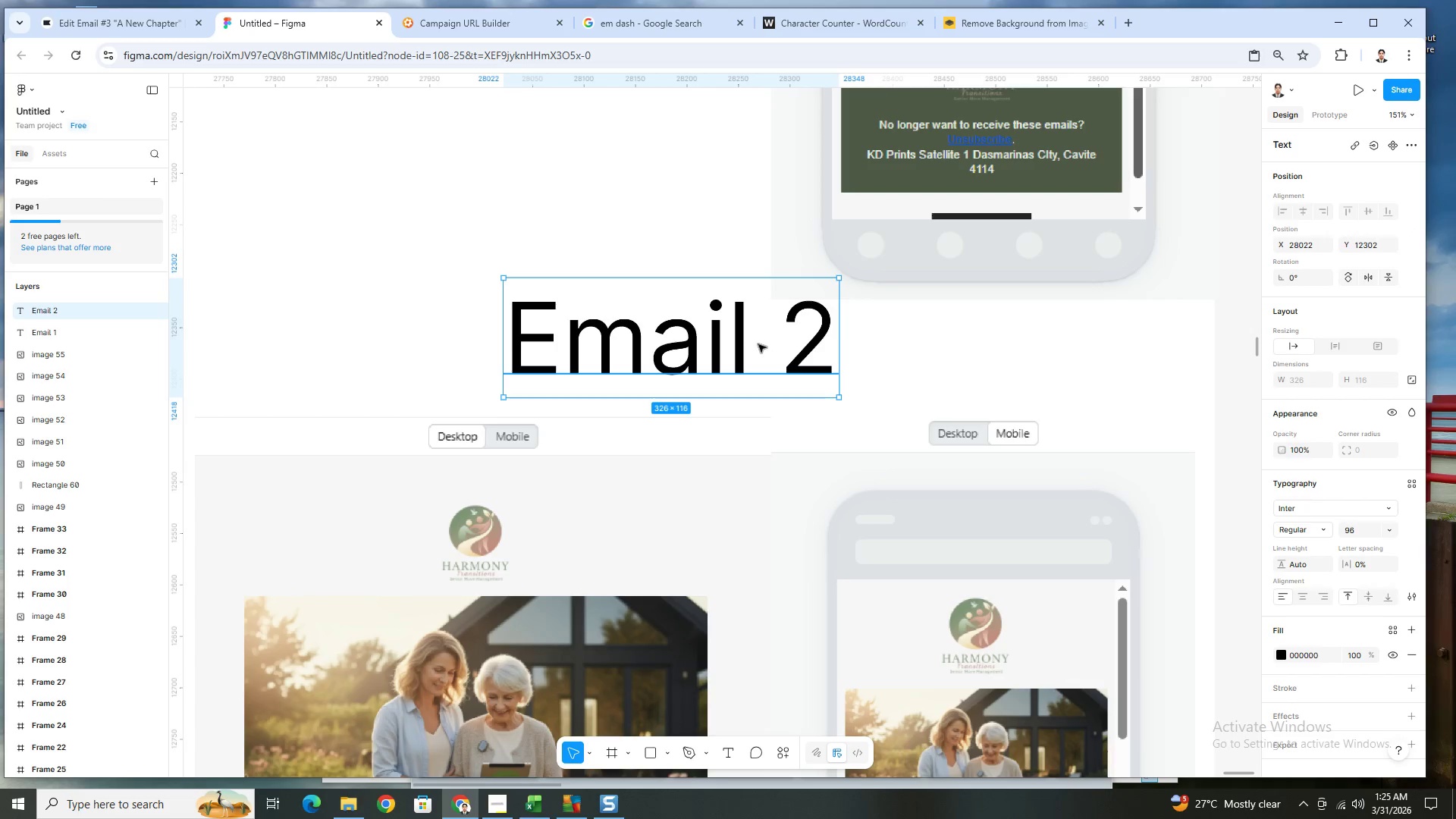 
left_click_drag(start_coordinate=[758, 344], to_coordinate=[760, 359])
 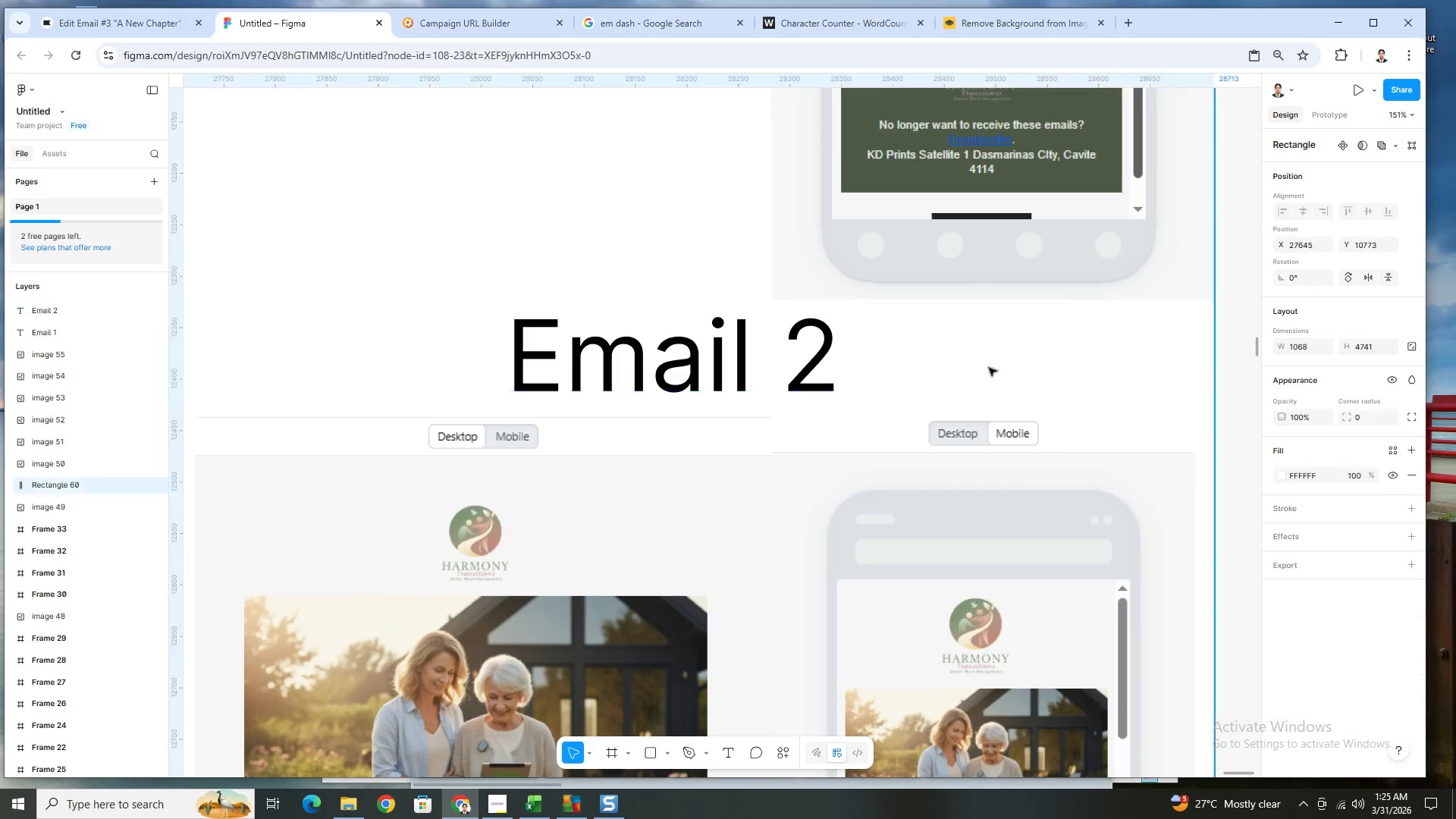 
hold_key(key=ControlLeft, duration=0.41)
scroll: coordinate [972, 379], scroll_direction: down, amount: 5.0
 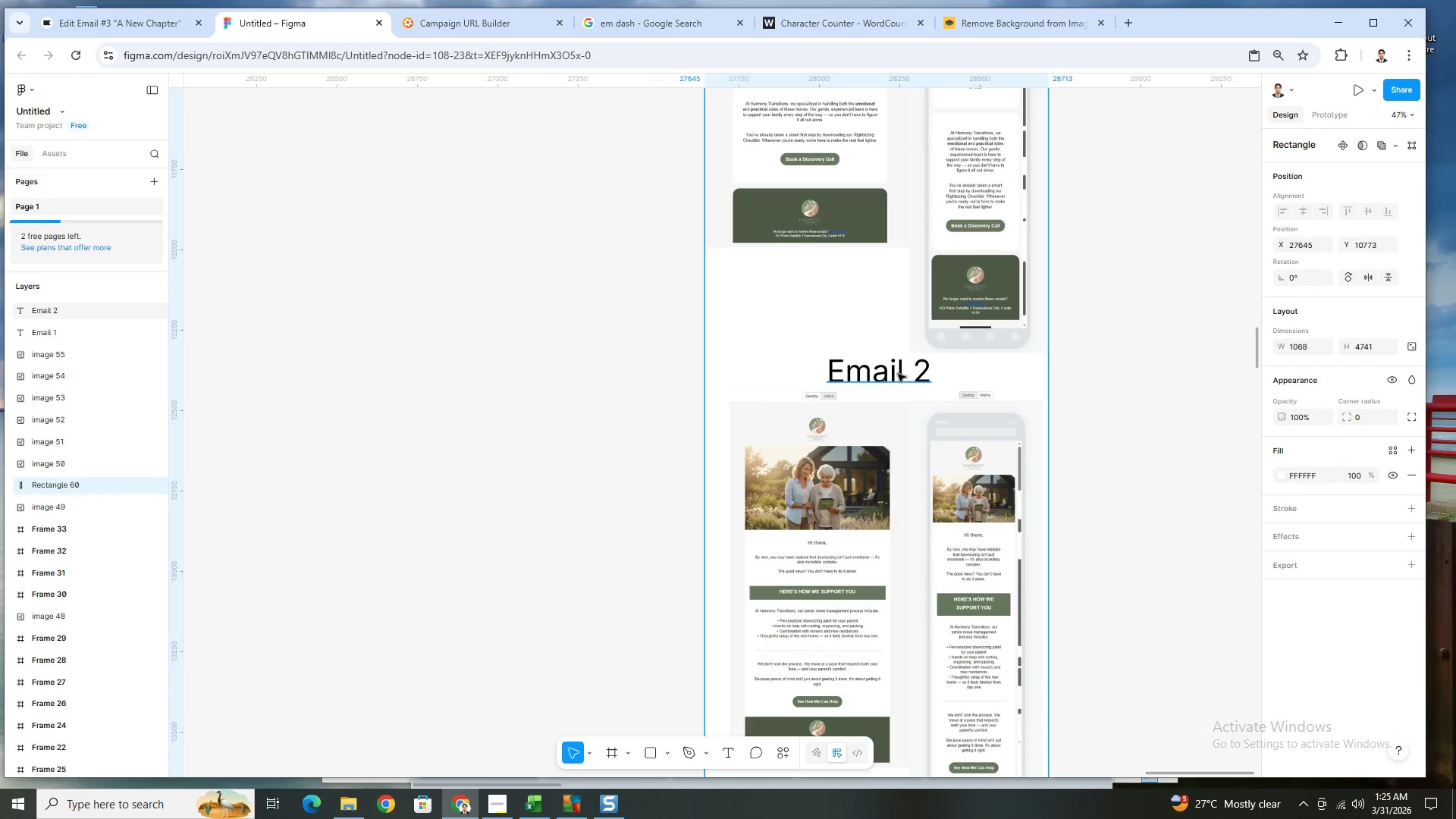 
left_click([898, 374])
 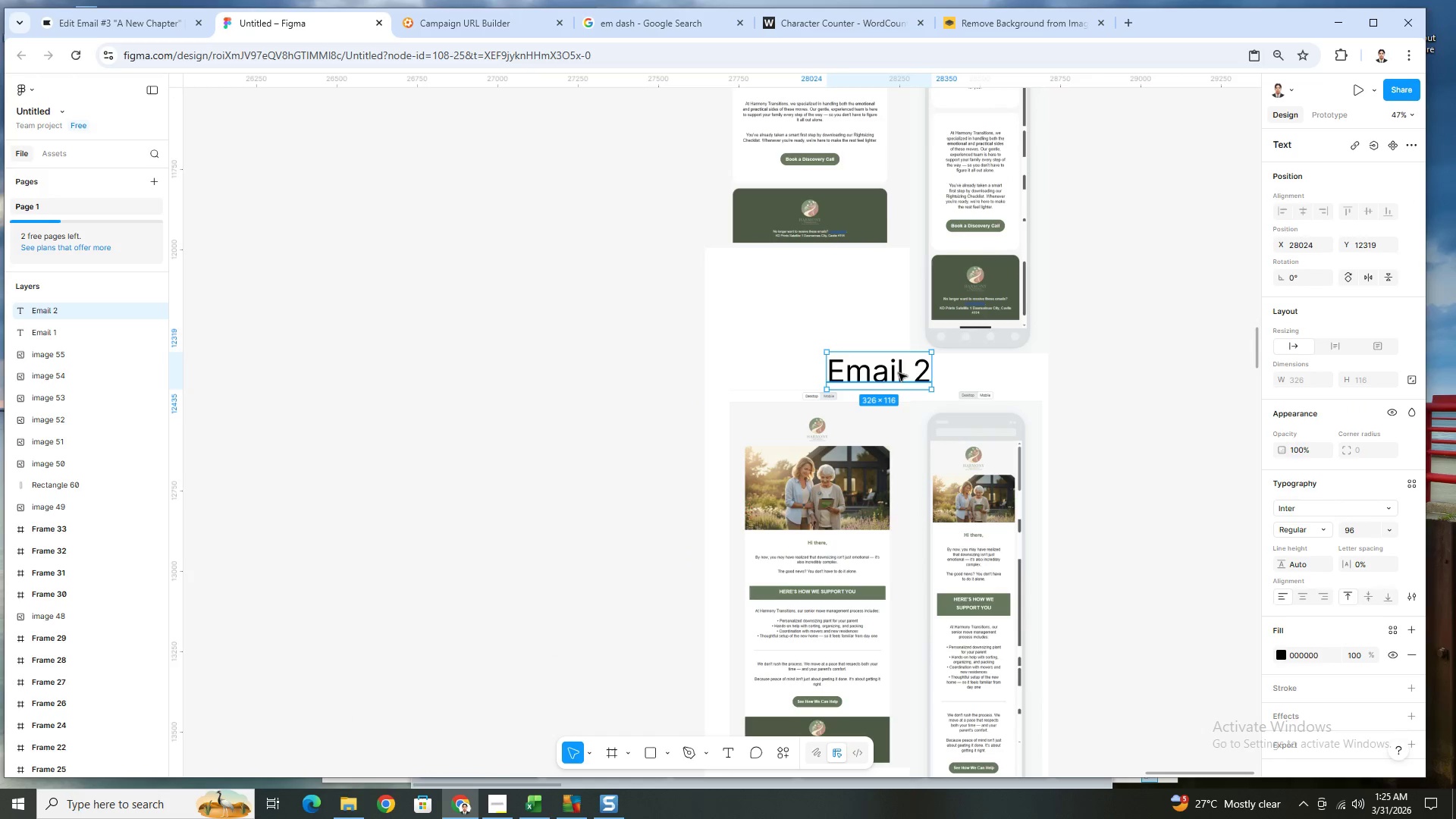 
key(Control+C)
 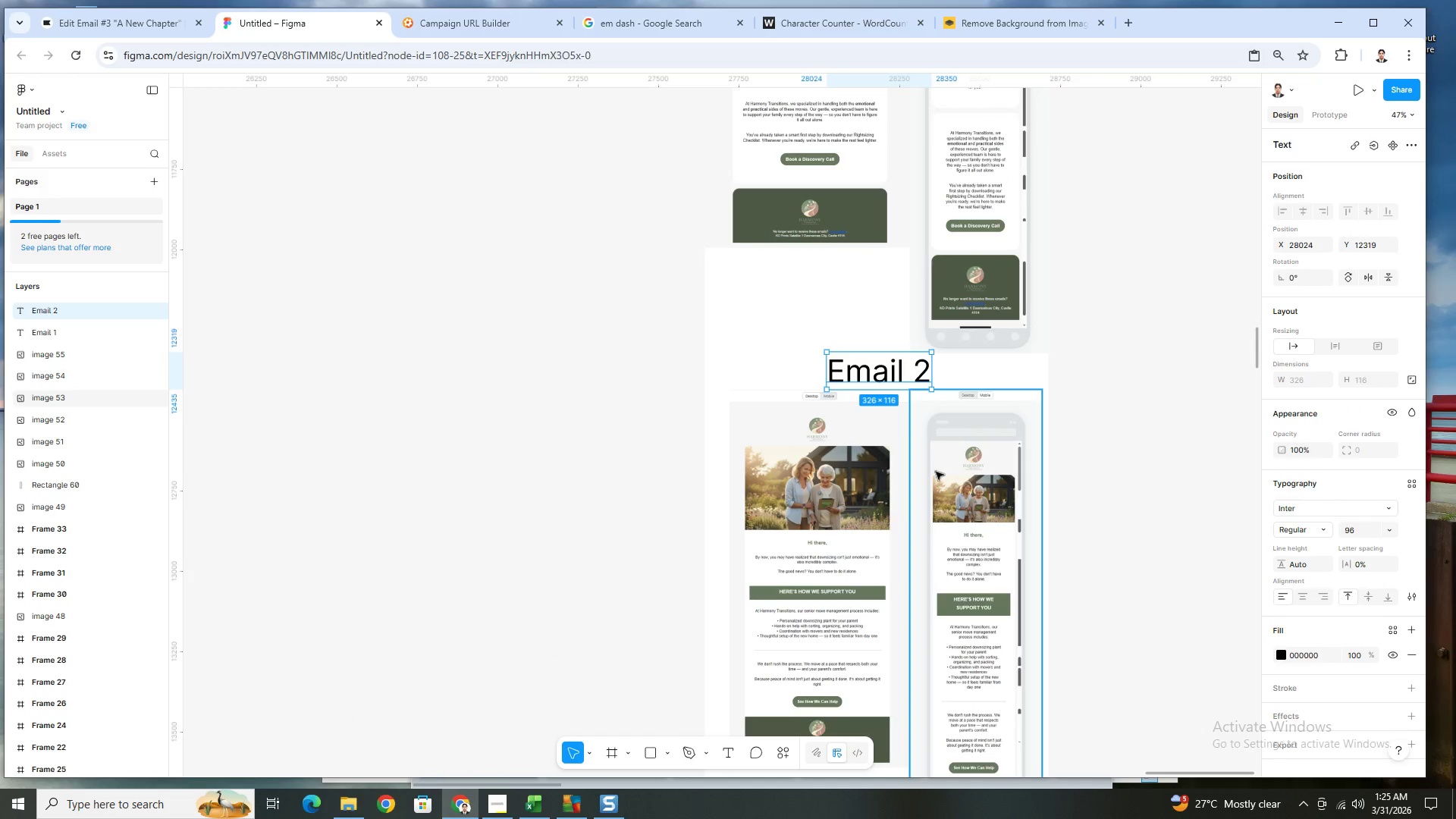 
key(Control+V)
 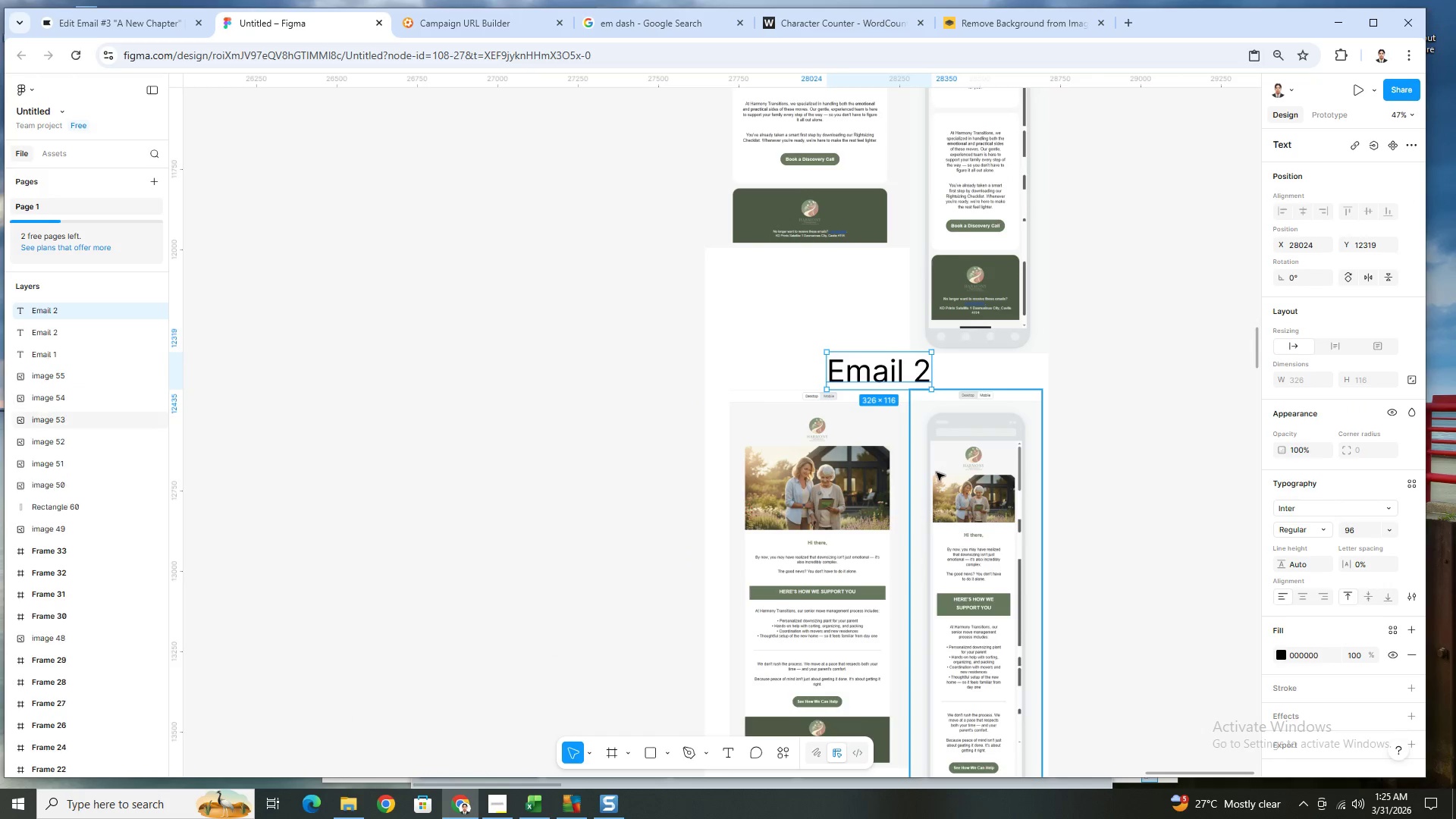 
scroll: coordinate [937, 467], scroll_direction: down, amount: 3.0
 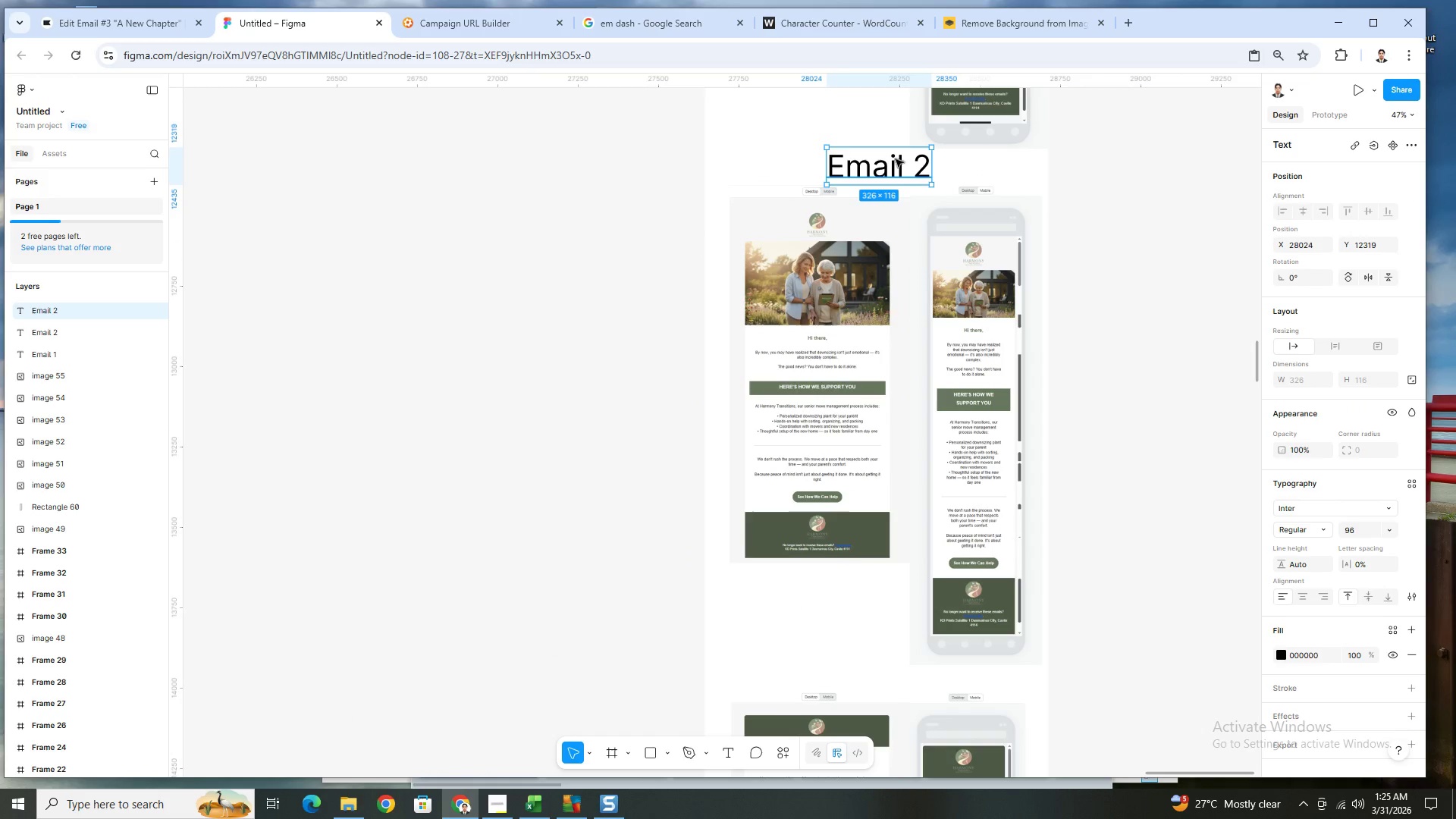 
left_click_drag(start_coordinate=[896, 159], to_coordinate=[957, 704])
 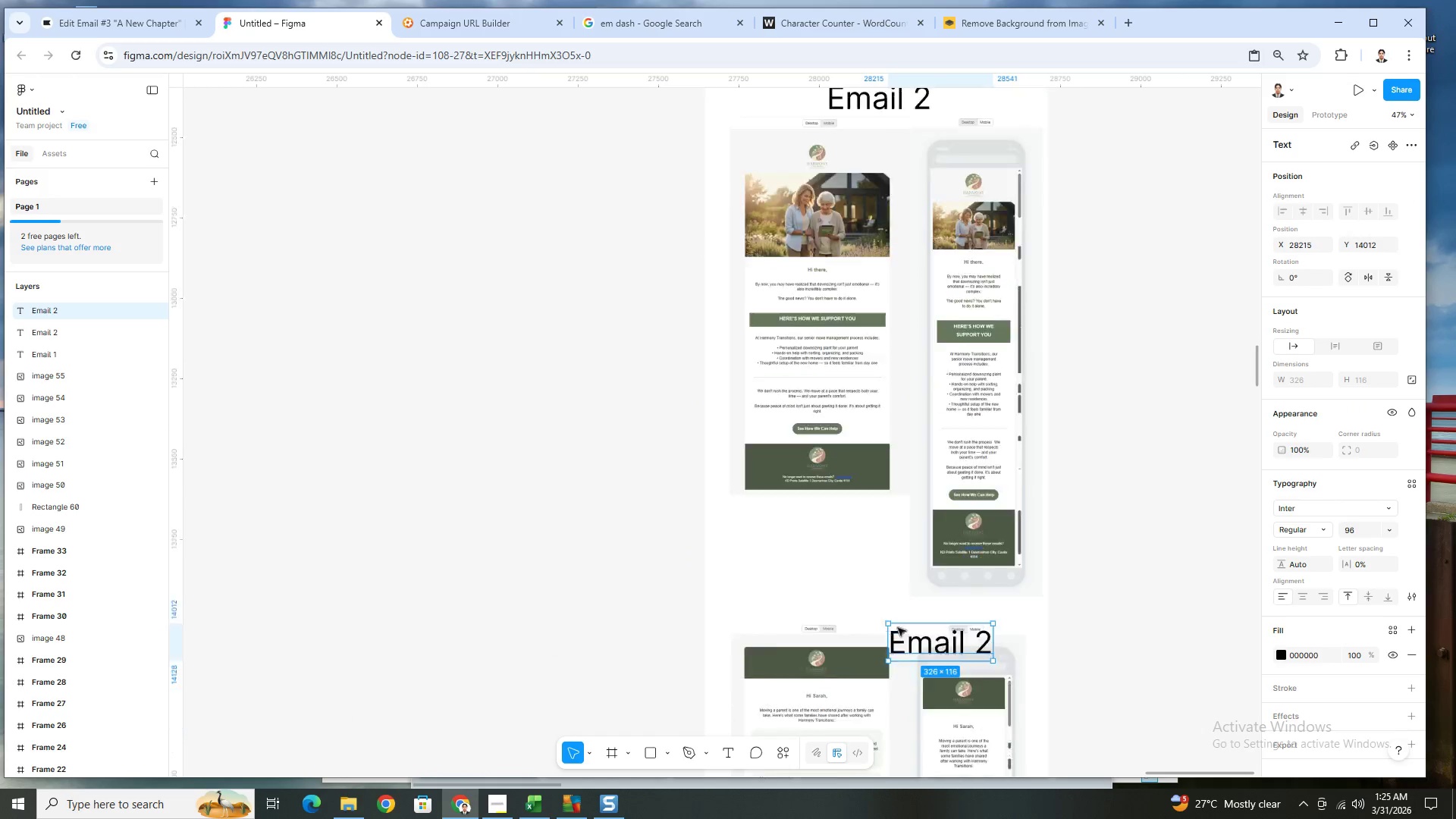 
hold_key(key=ControlLeft, duration=0.33)
scroll: coordinate [996, 372], scroll_direction: up, amount: 3.0
 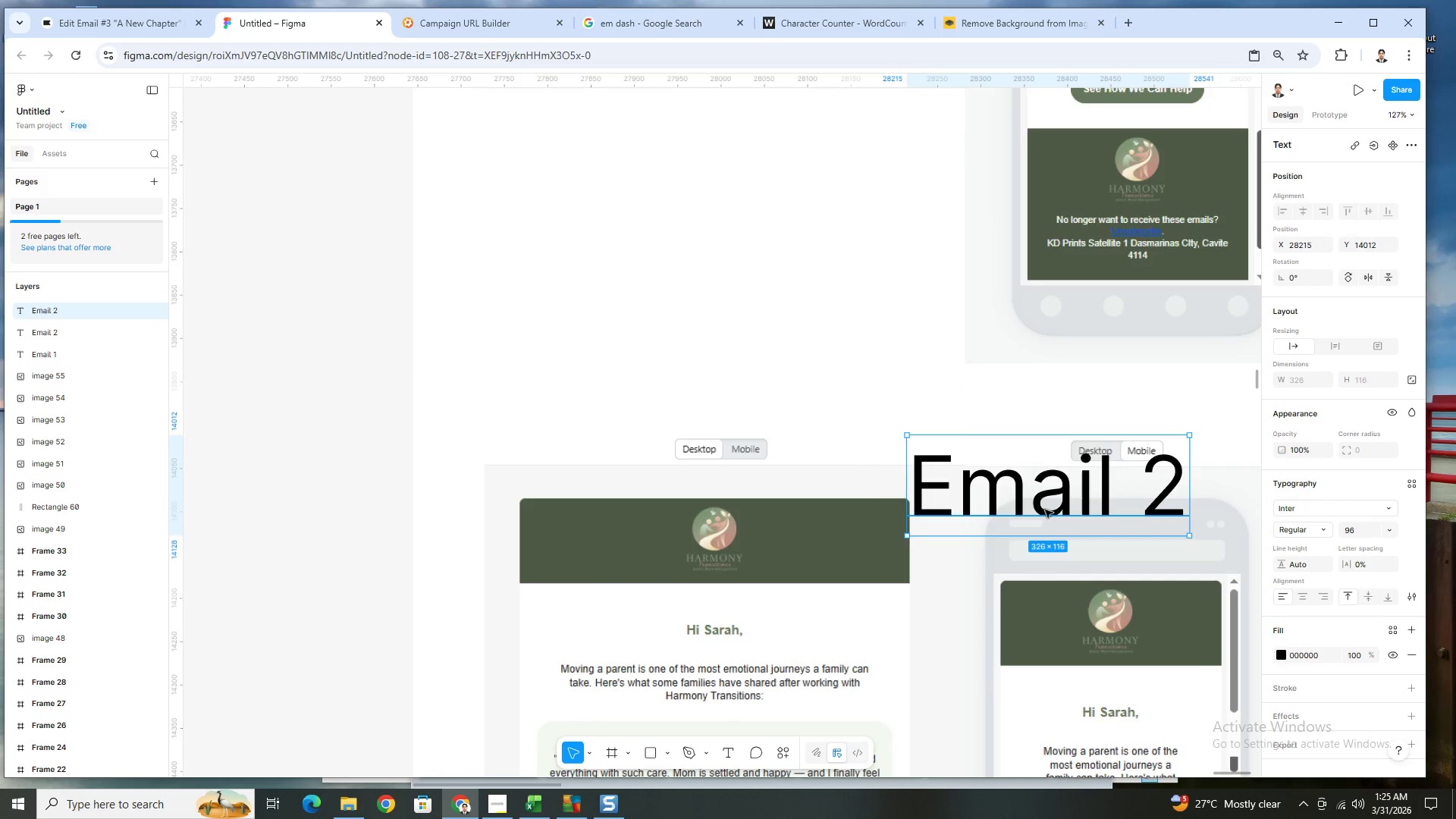 
left_click_drag(start_coordinate=[1045, 509], to_coordinate=[874, 407])
 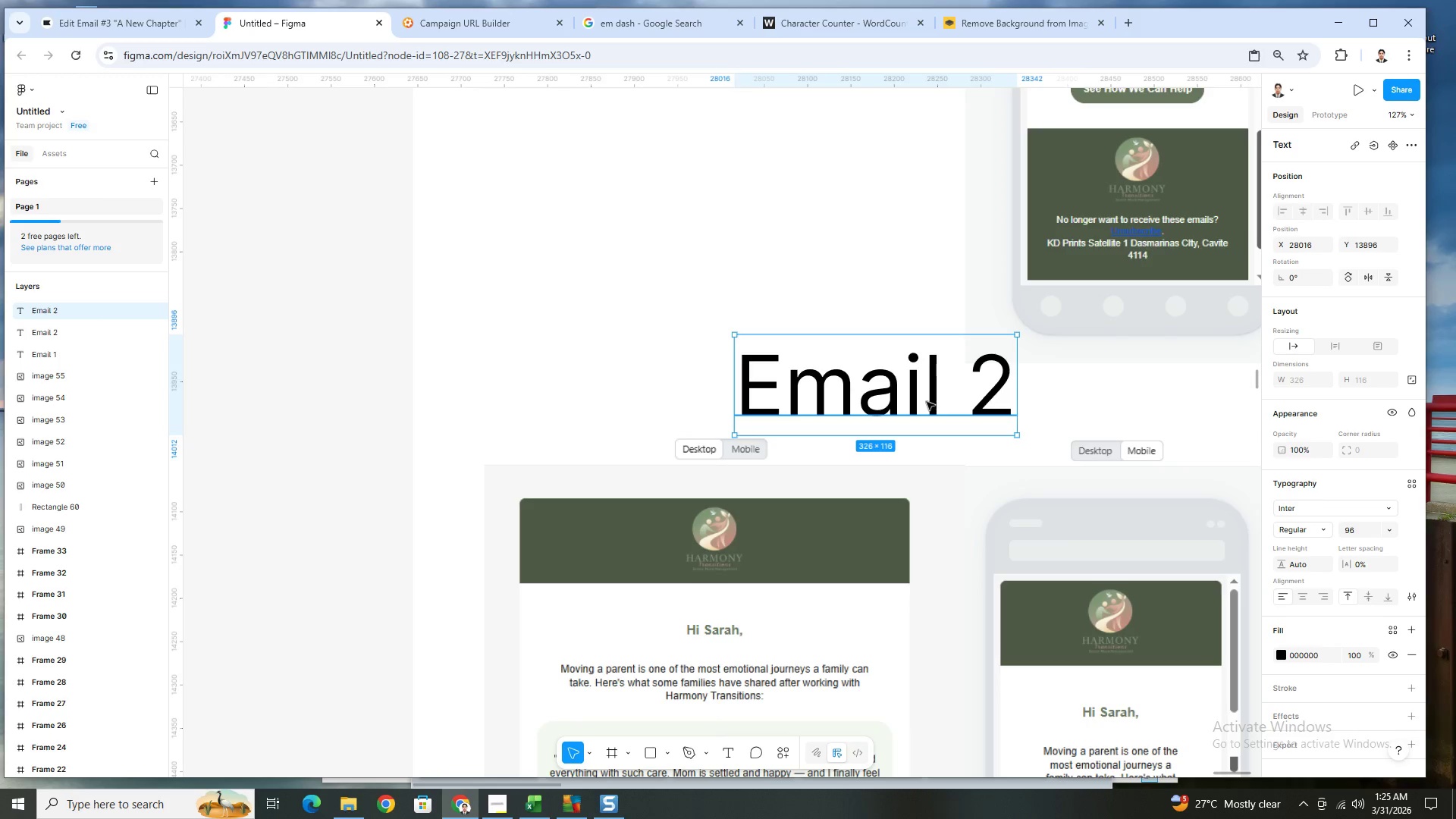 
double_click([927, 402])
 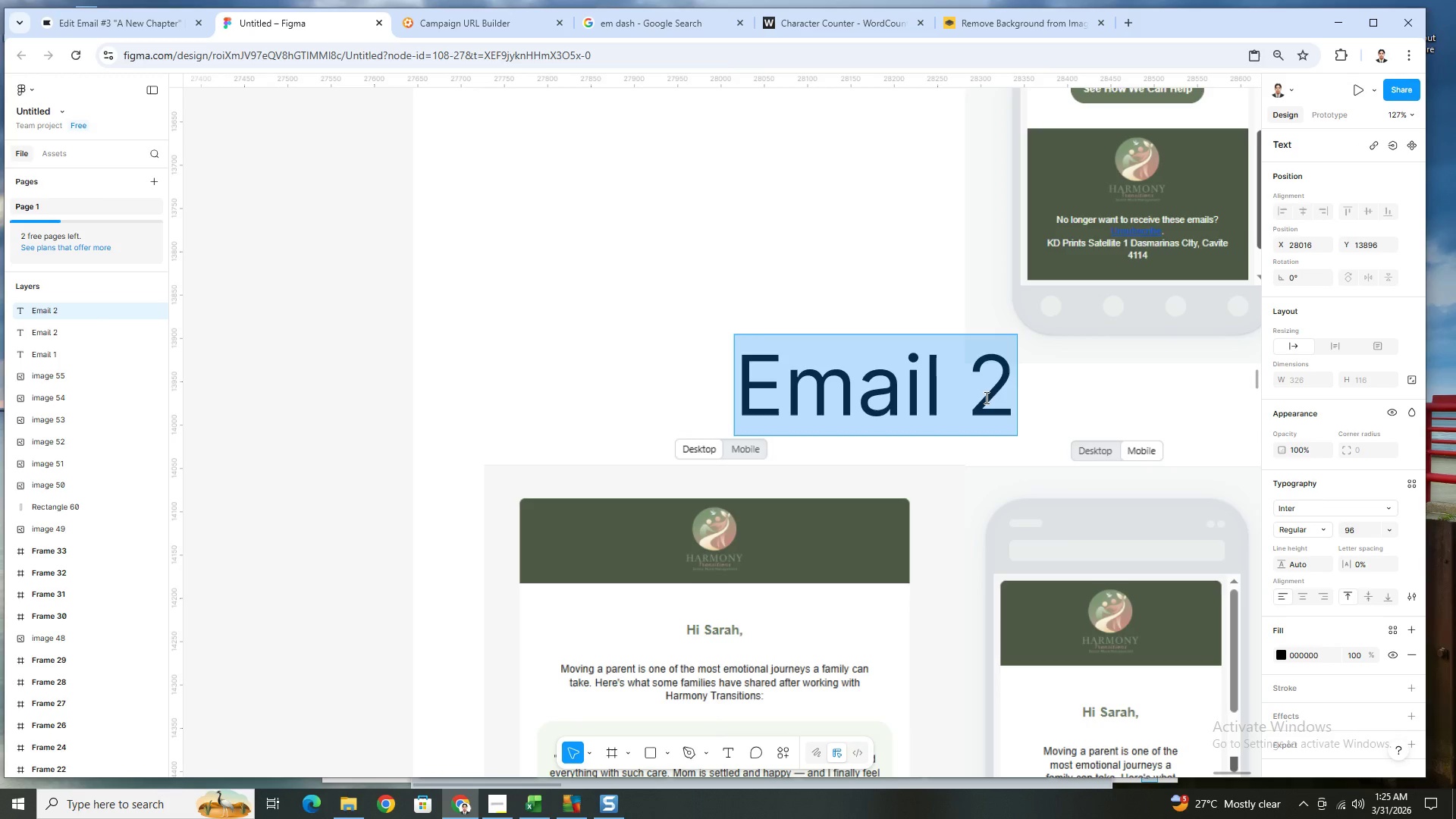 
triple_click([986, 397])
 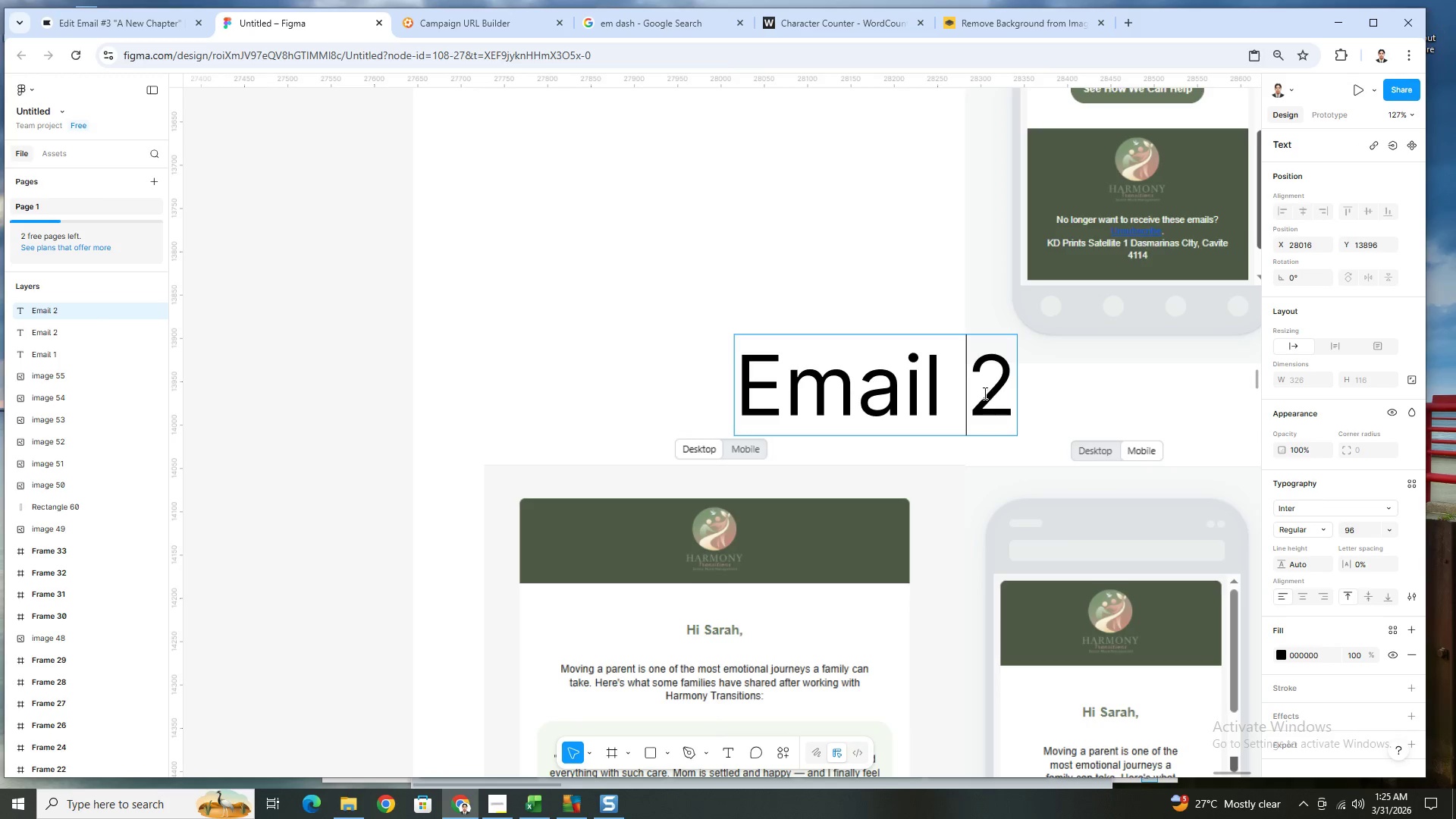 
left_click_drag(start_coordinate=[984, 393], to_coordinate=[1012, 397])
 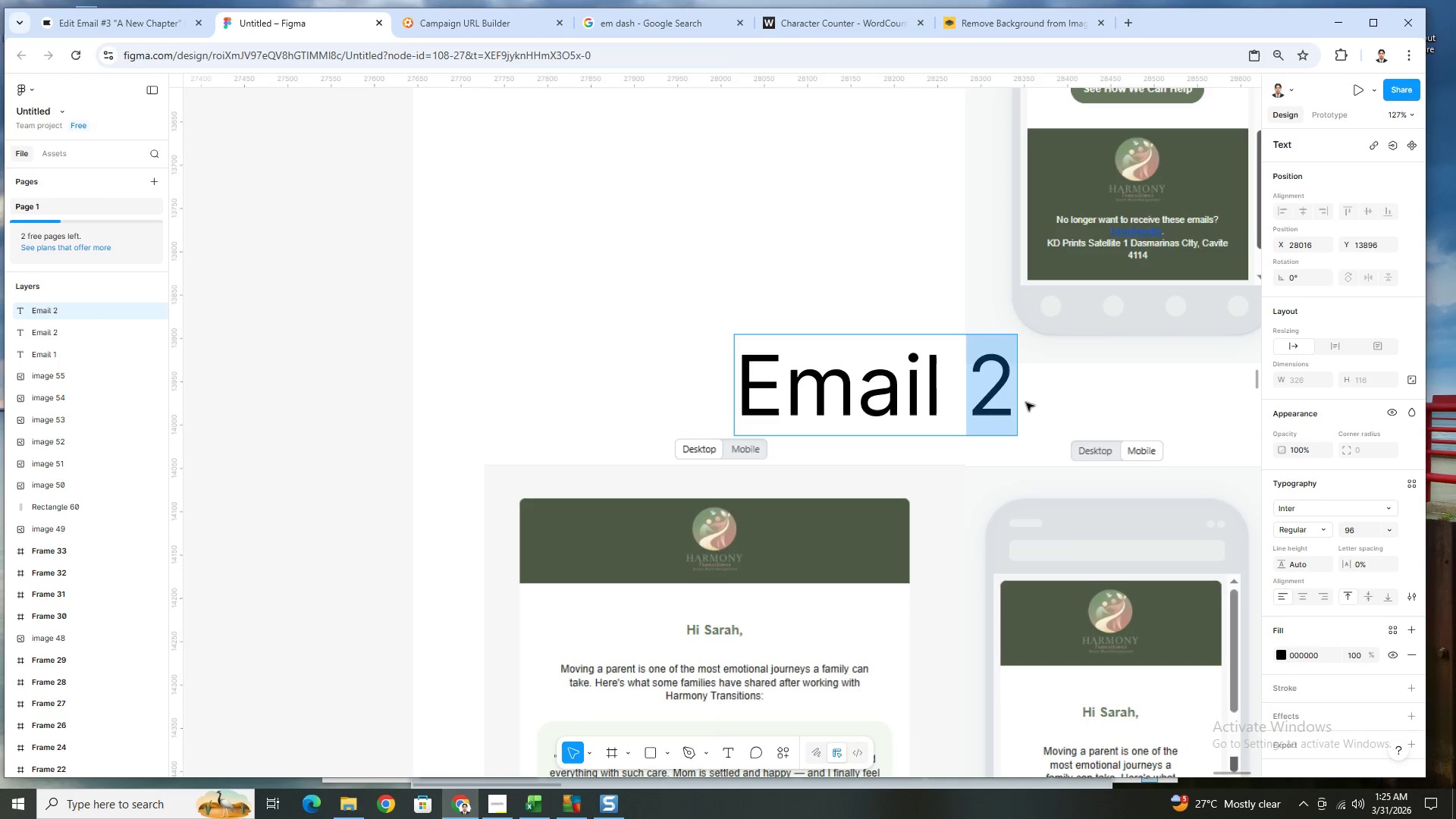 
key(3)
 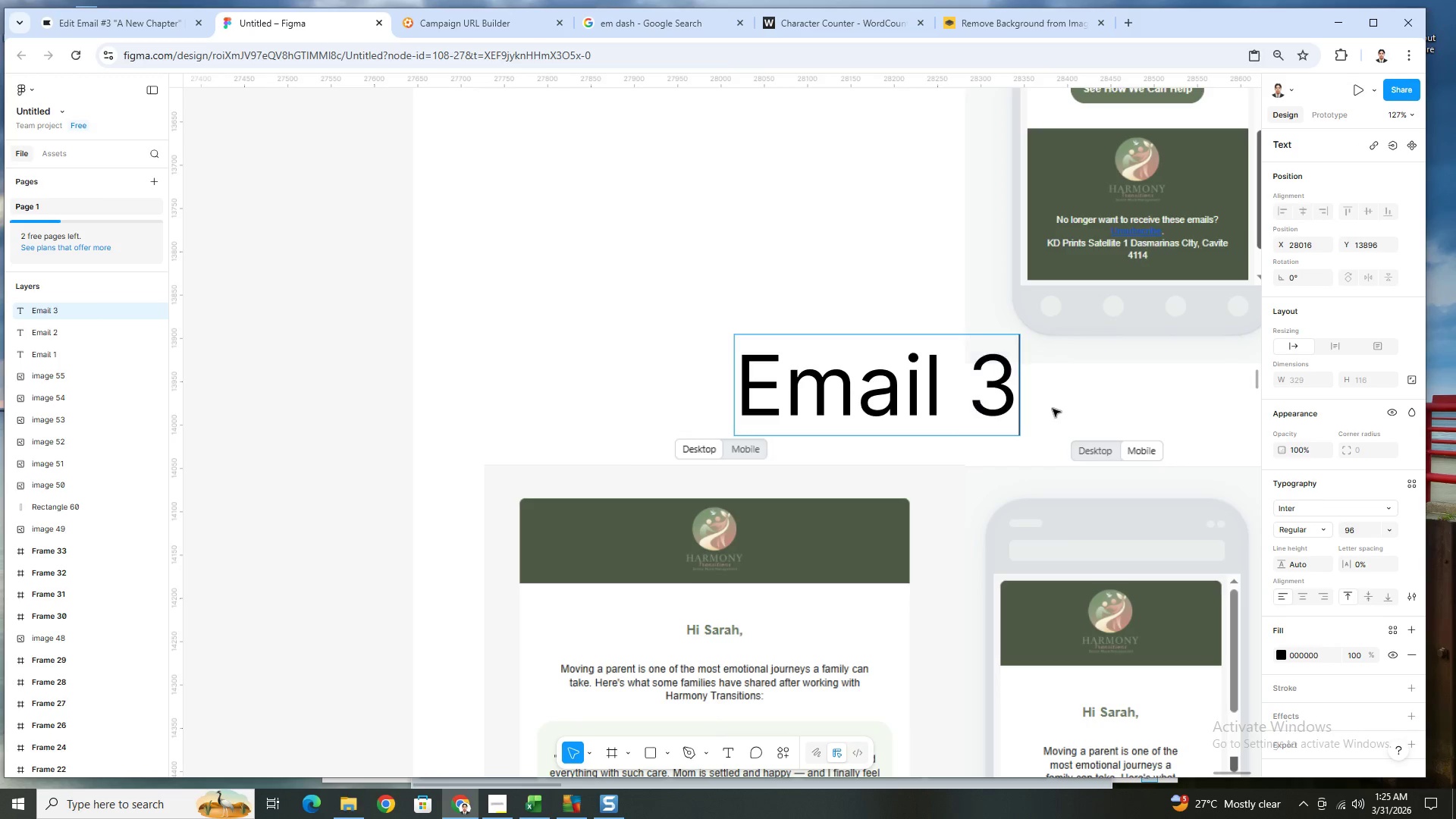 
left_click([1053, 409])
 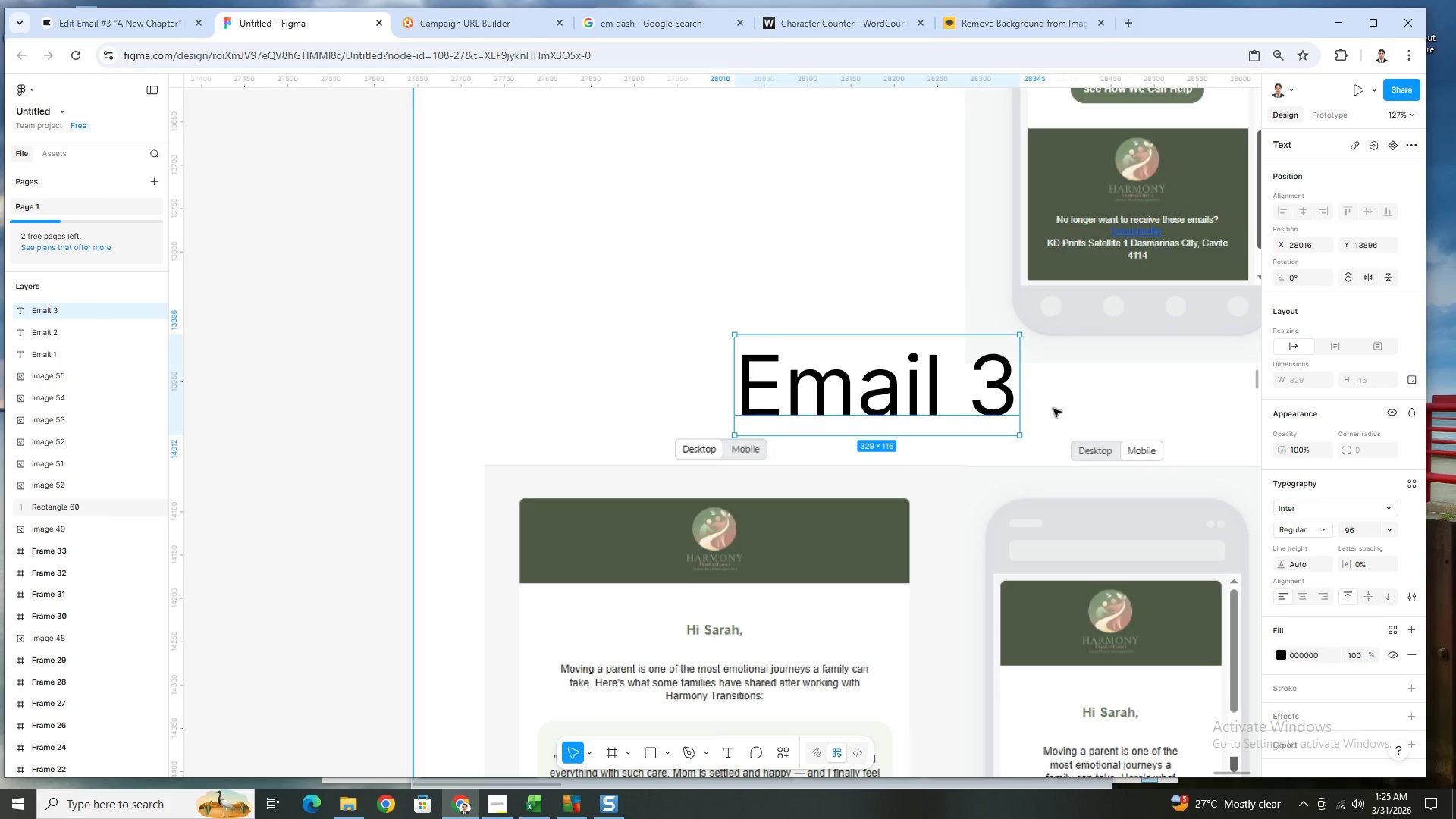 
hold_key(key=ControlLeft, duration=0.7)
scroll: coordinate [1062, 418], scroll_direction: down, amount: 6.0
 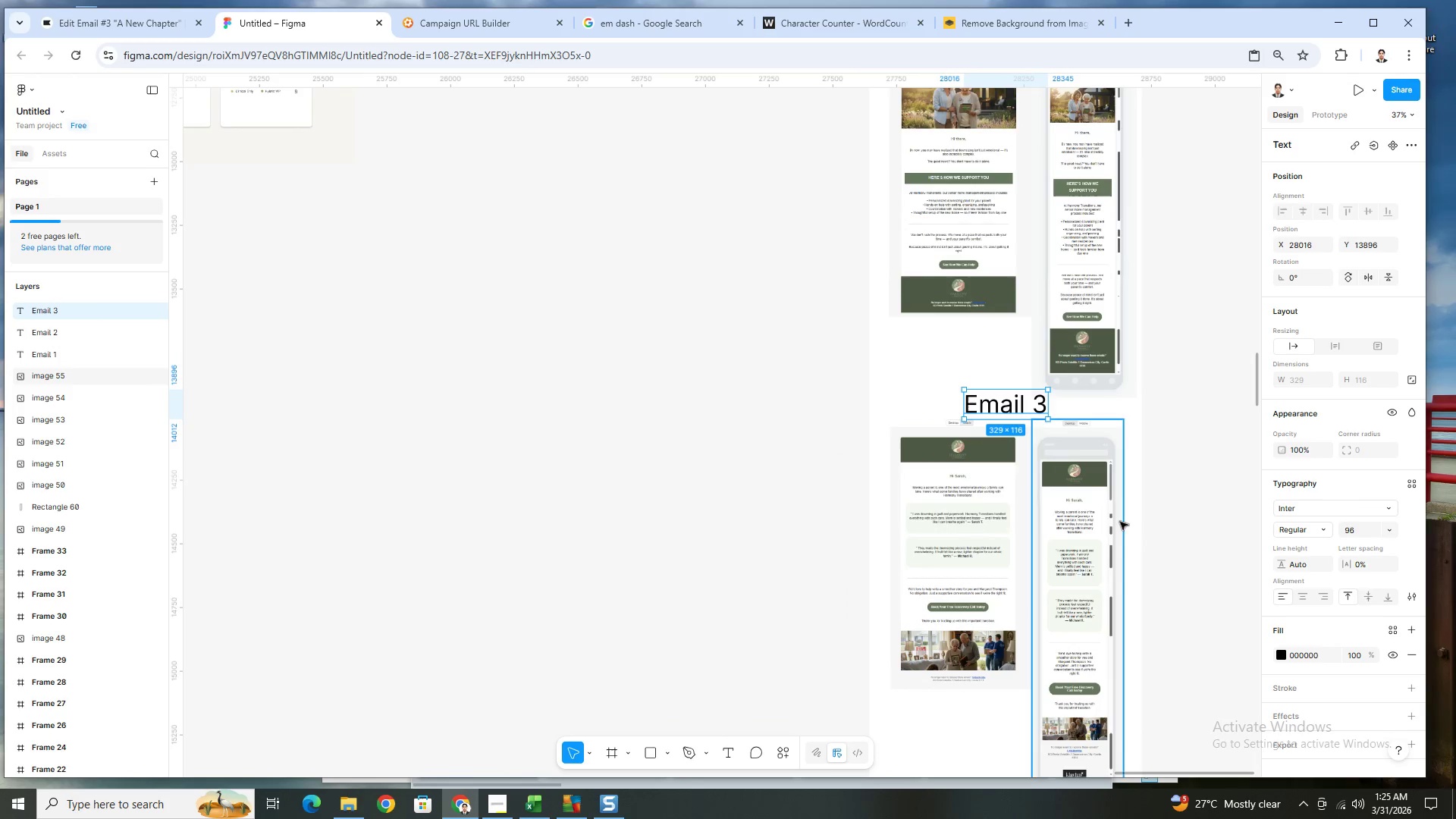 
hold_key(key=ControlLeft, duration=17.36)
hold_key(key=ShiftLeft, duration=0.73)
double_click([950, 522])
 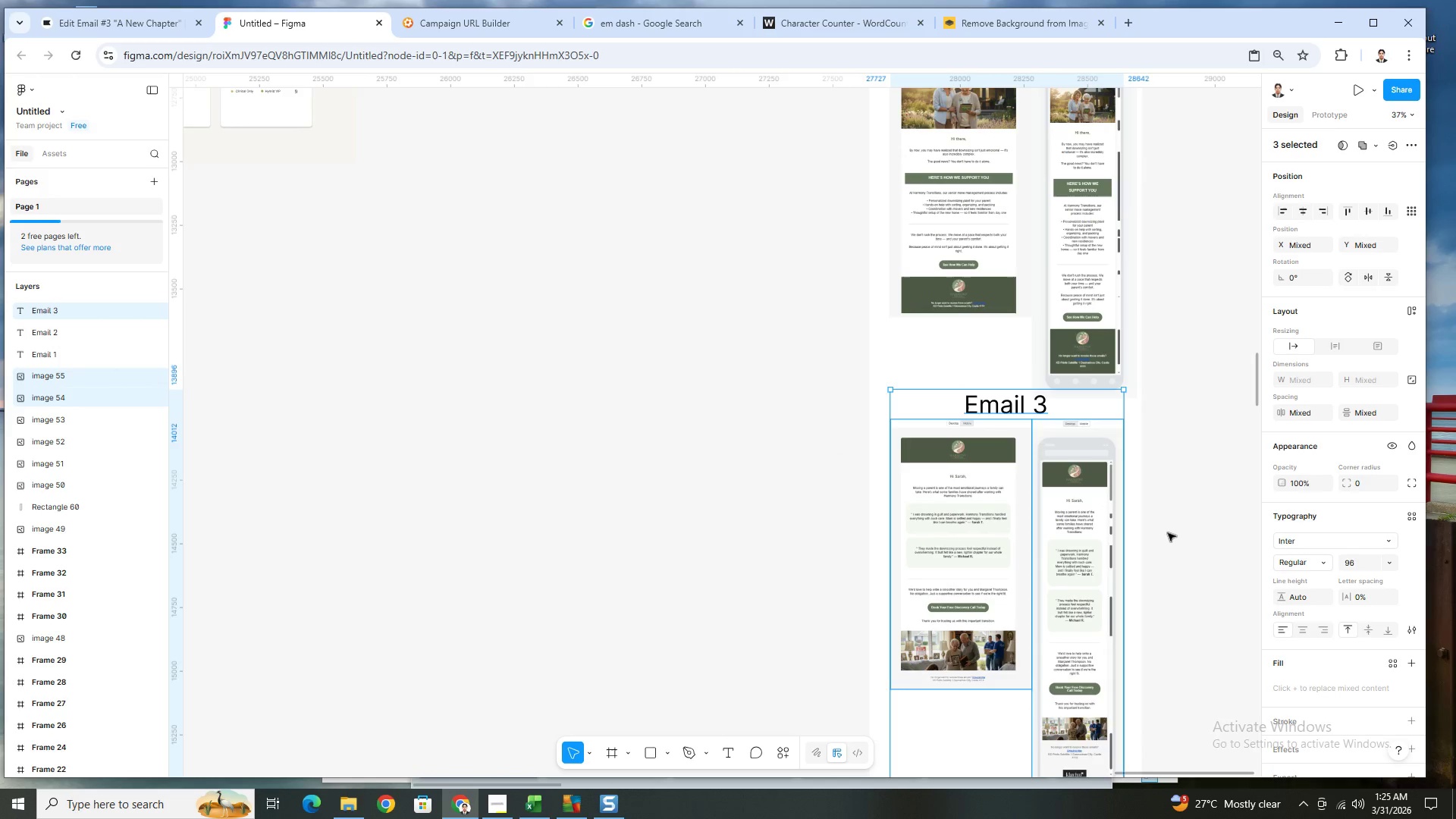 
key(ArrowDown)
 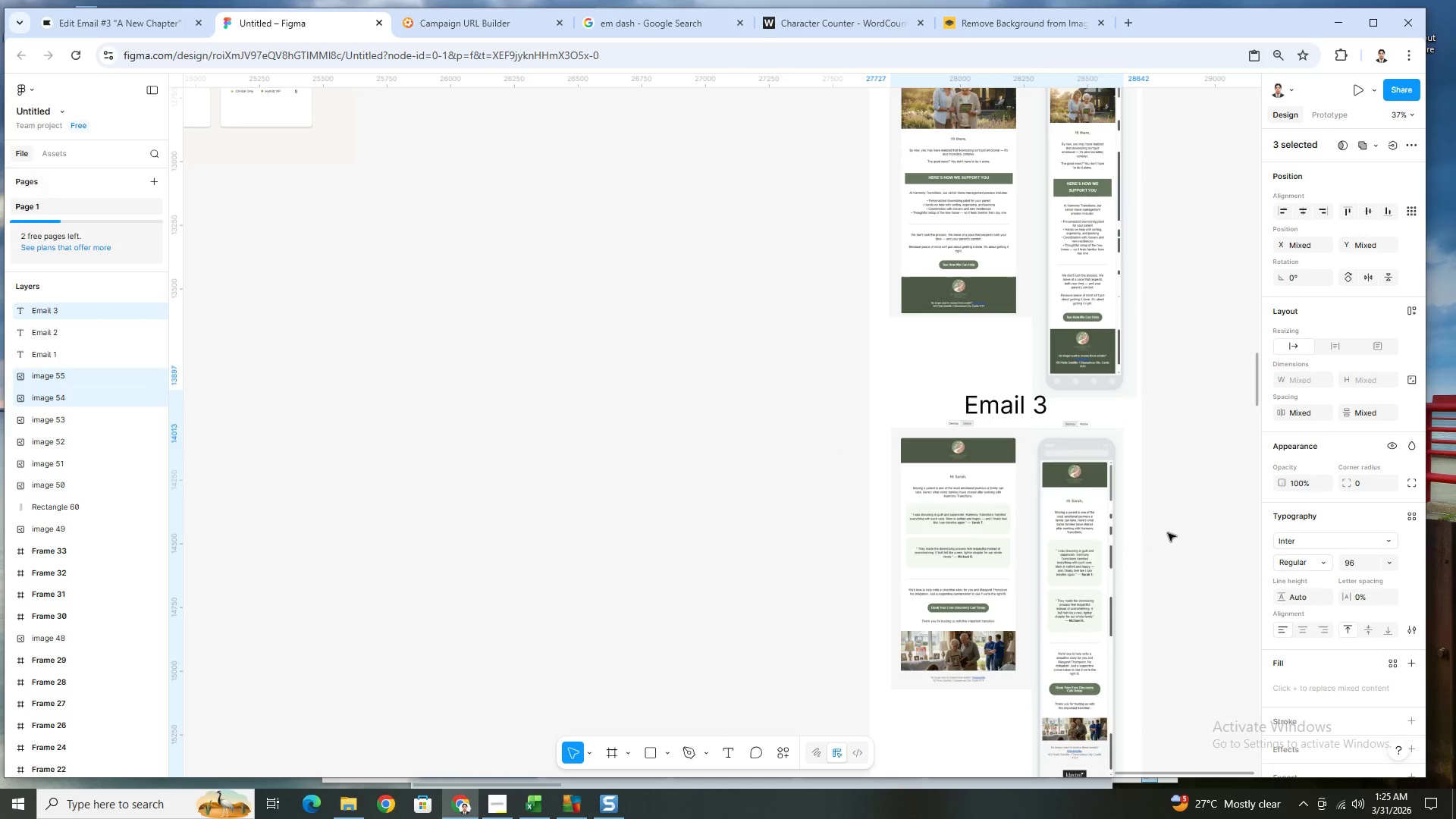 
key(ArrowDown)
 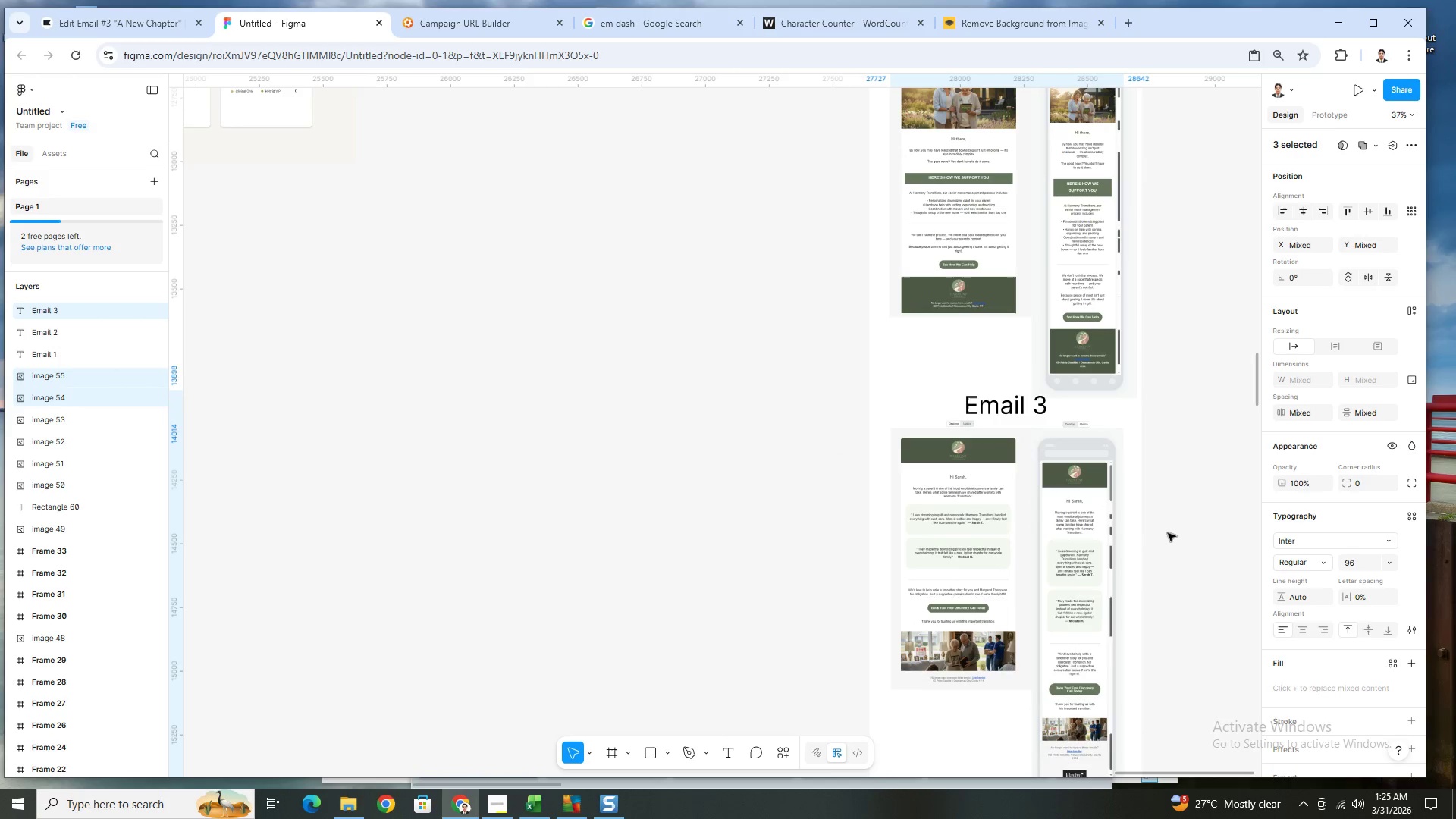 
hold_key(key=ArrowDown, duration=1.5)
 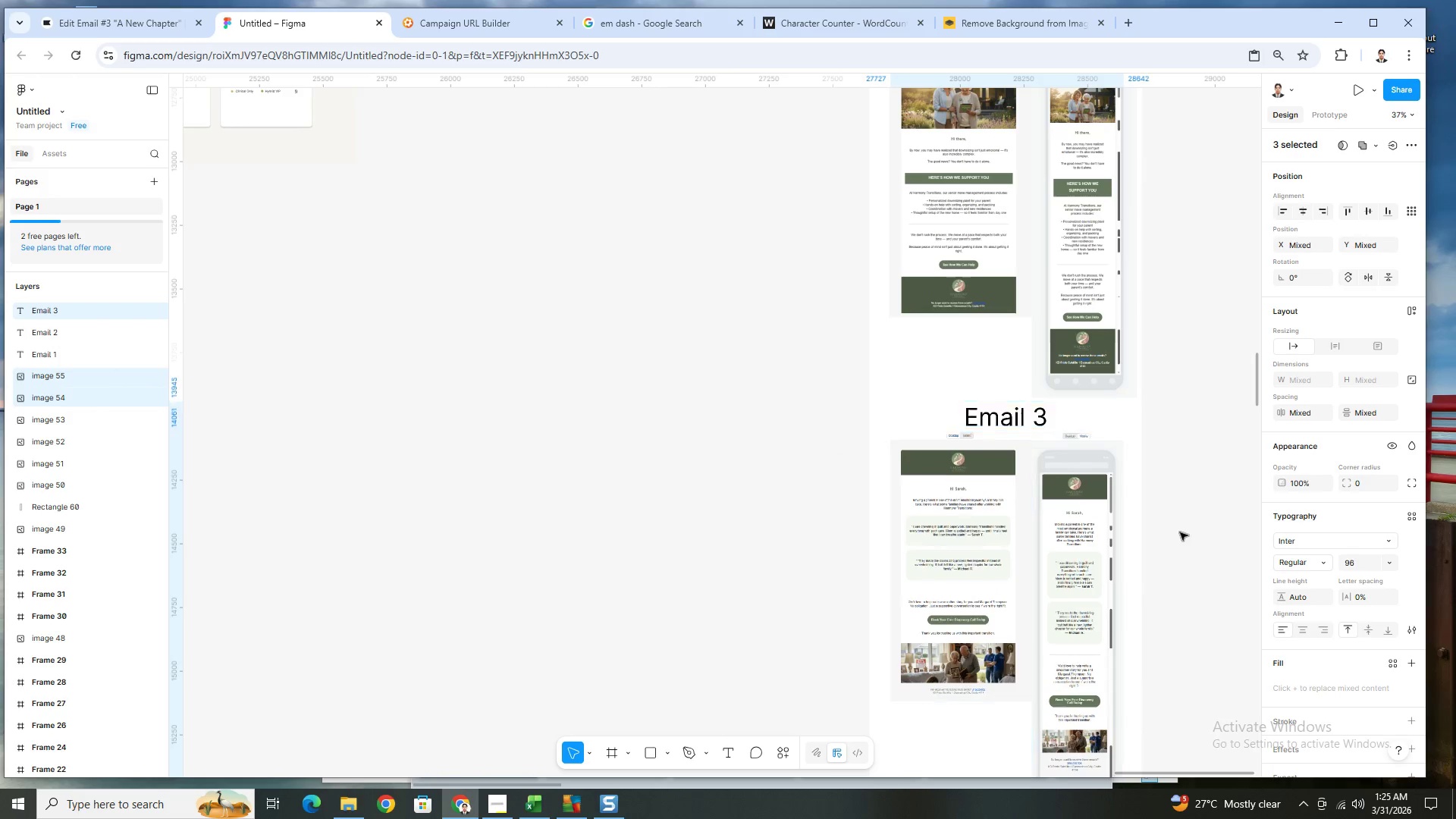 
hold_key(key=ArrowDown, duration=1.12)
 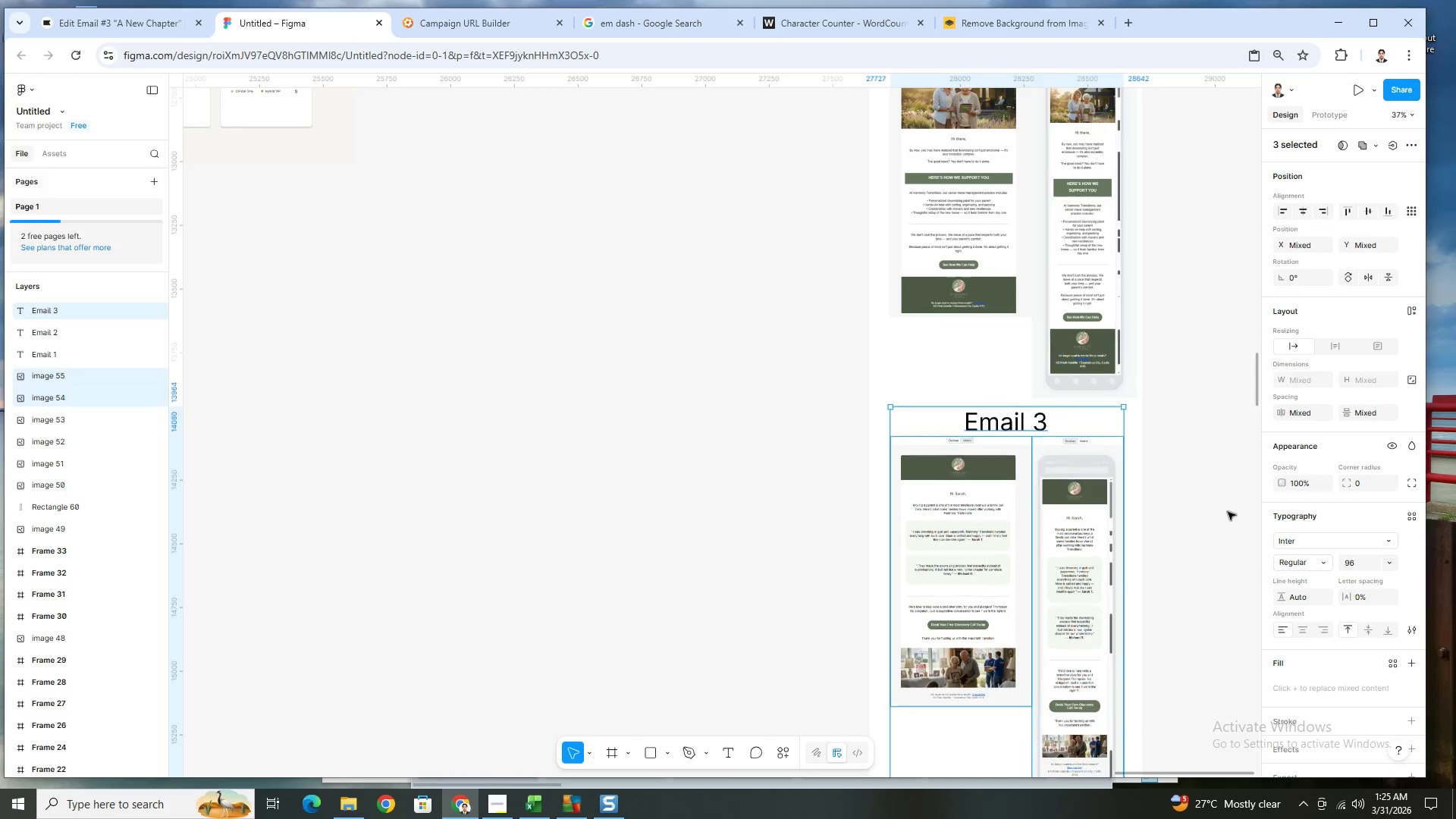 
left_click([1228, 512])
 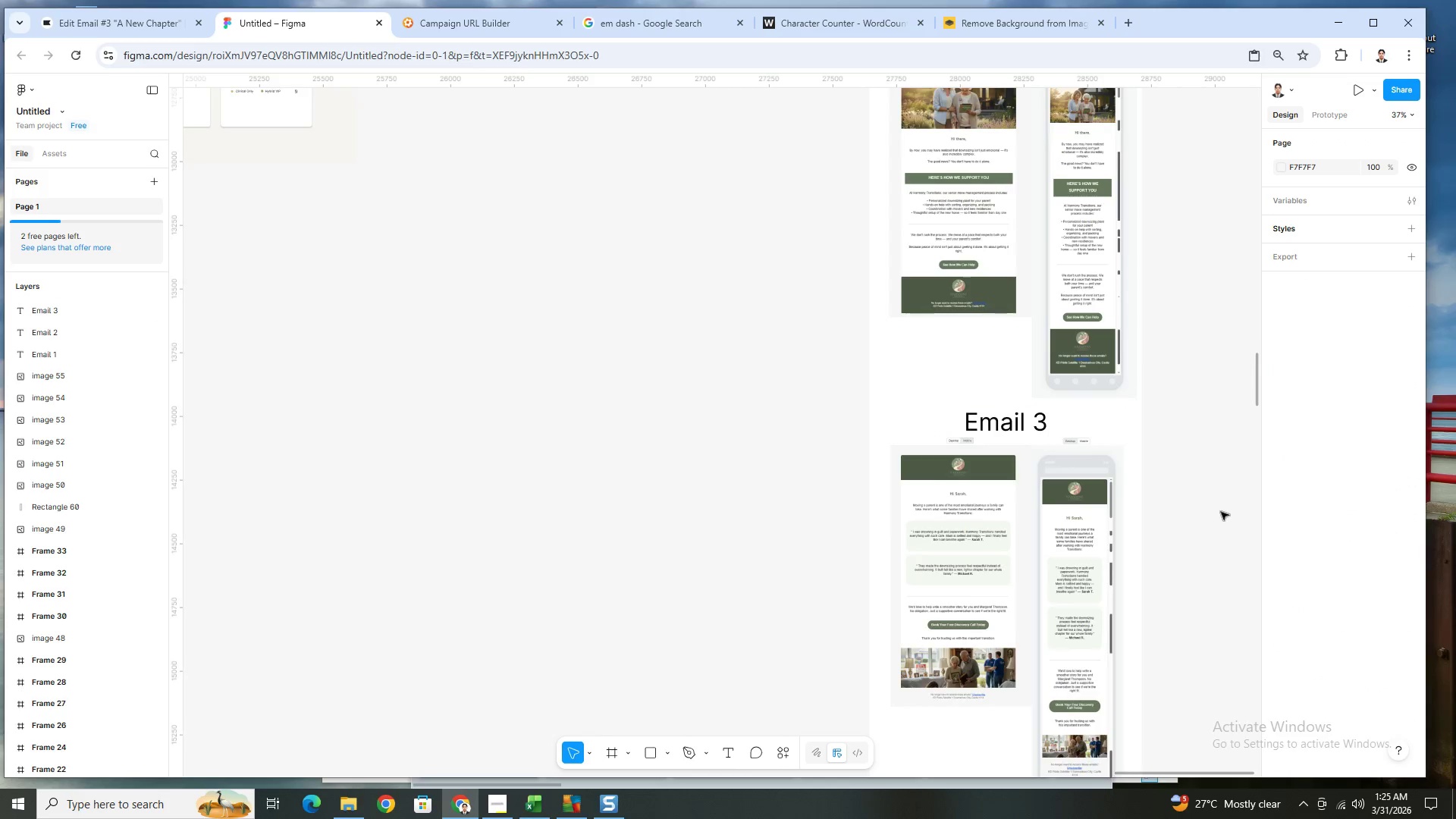 
scroll: coordinate [1219, 514], scroll_direction: down, amount: 4.0
 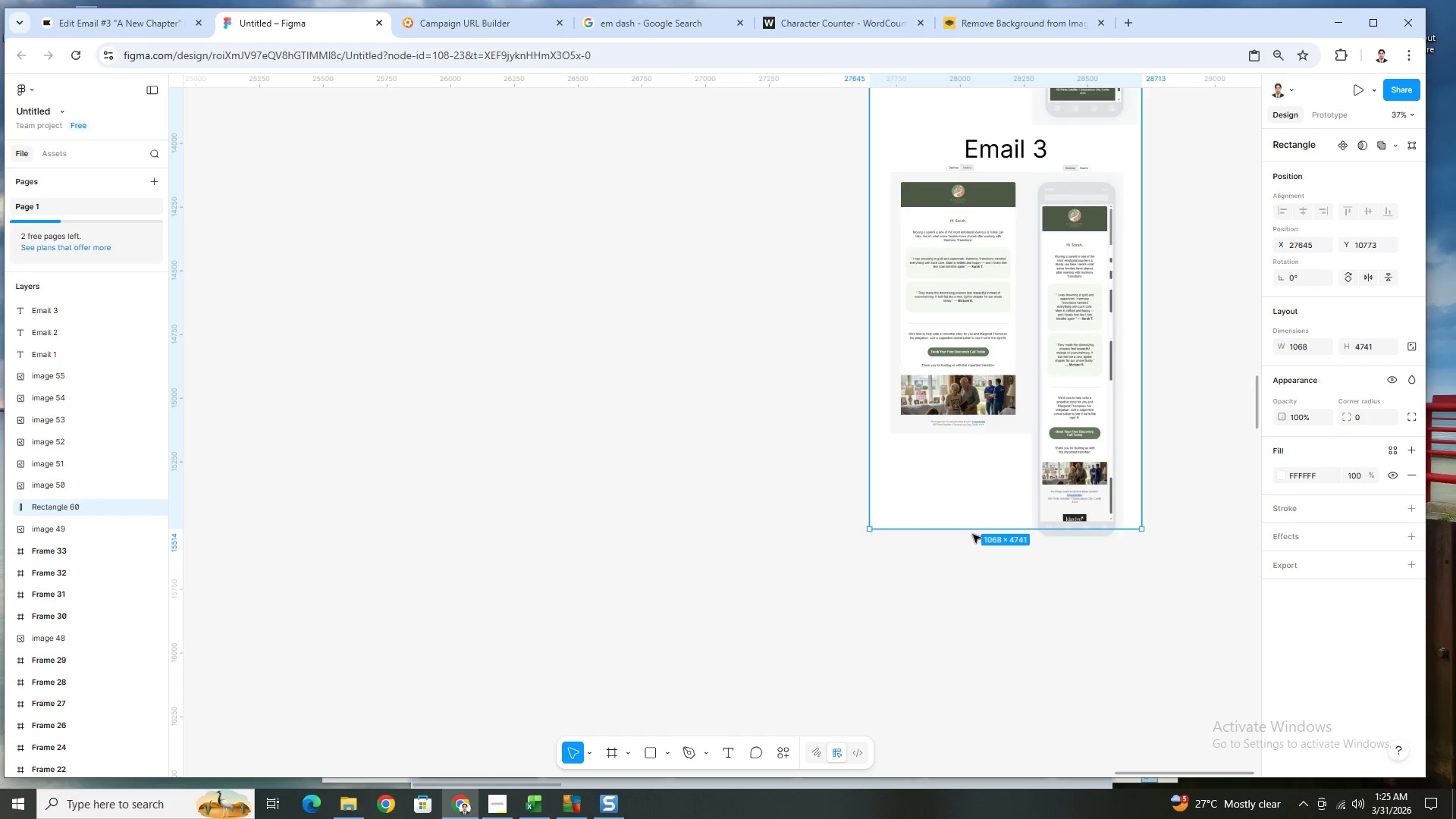 
left_click_drag(start_coordinate=[974, 532], to_coordinate=[982, 558])
 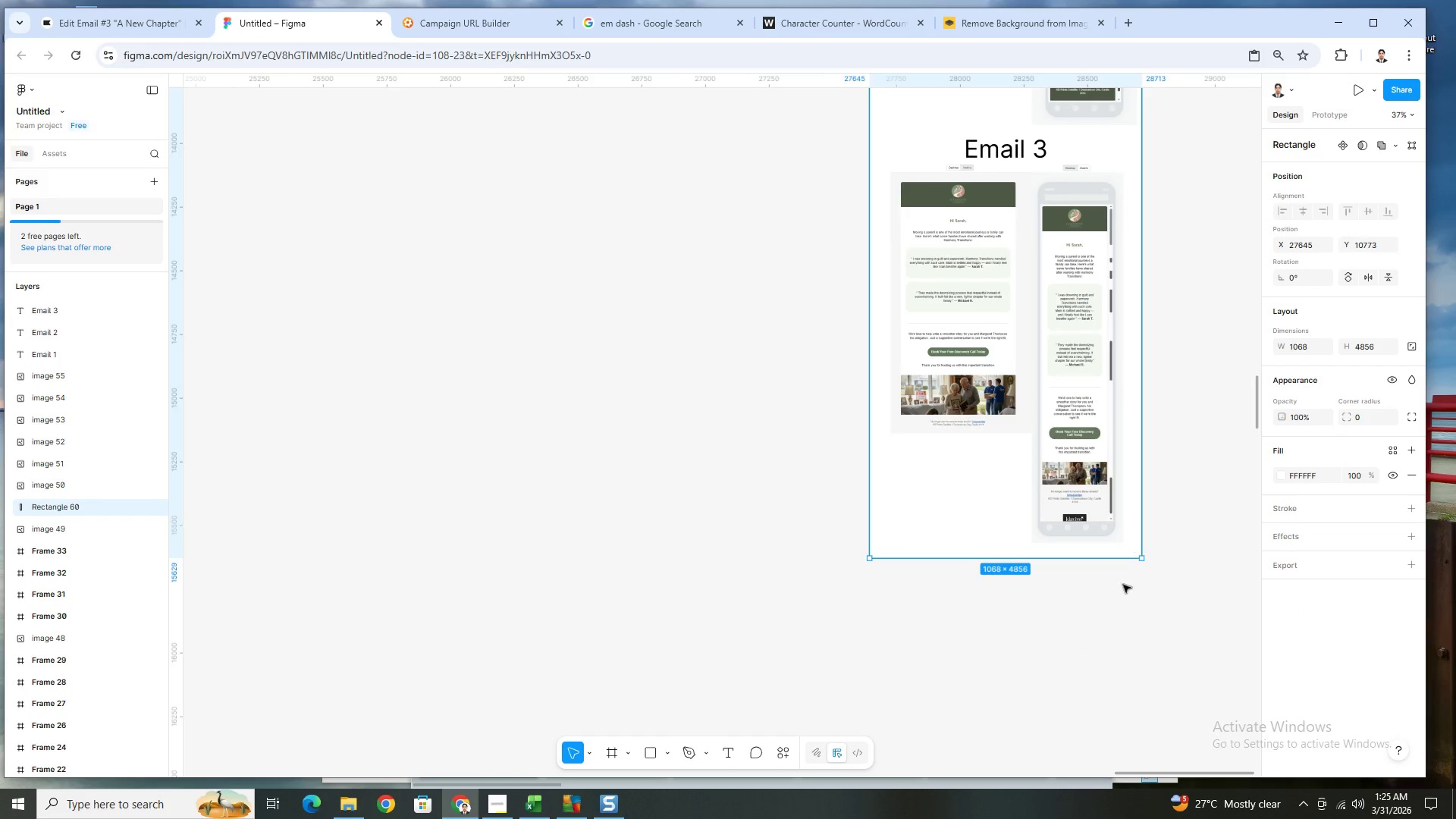 
left_click([1124, 585])
 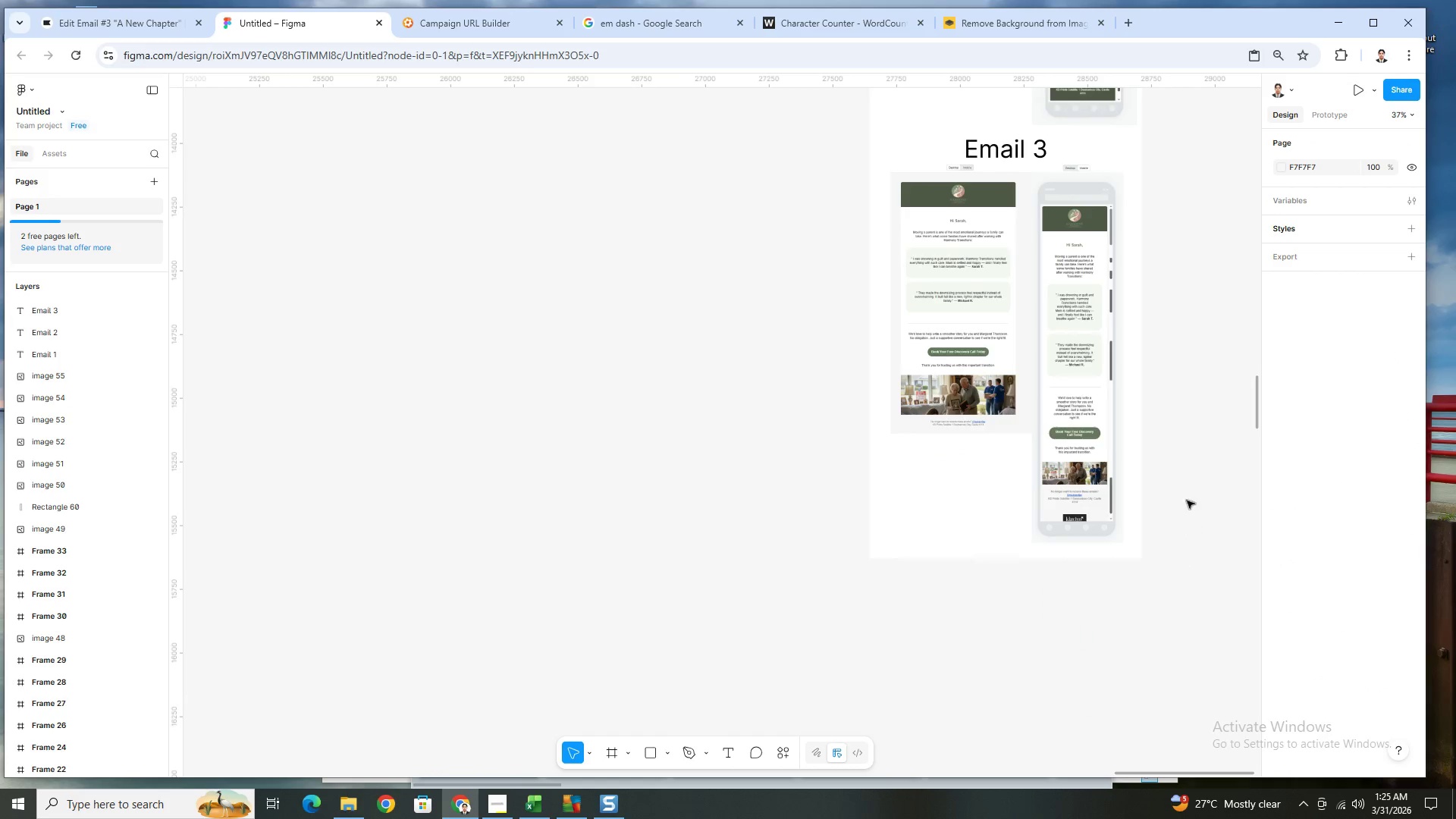 
scroll: coordinate [1188, 500], scroll_direction: up, amount: 16.0
 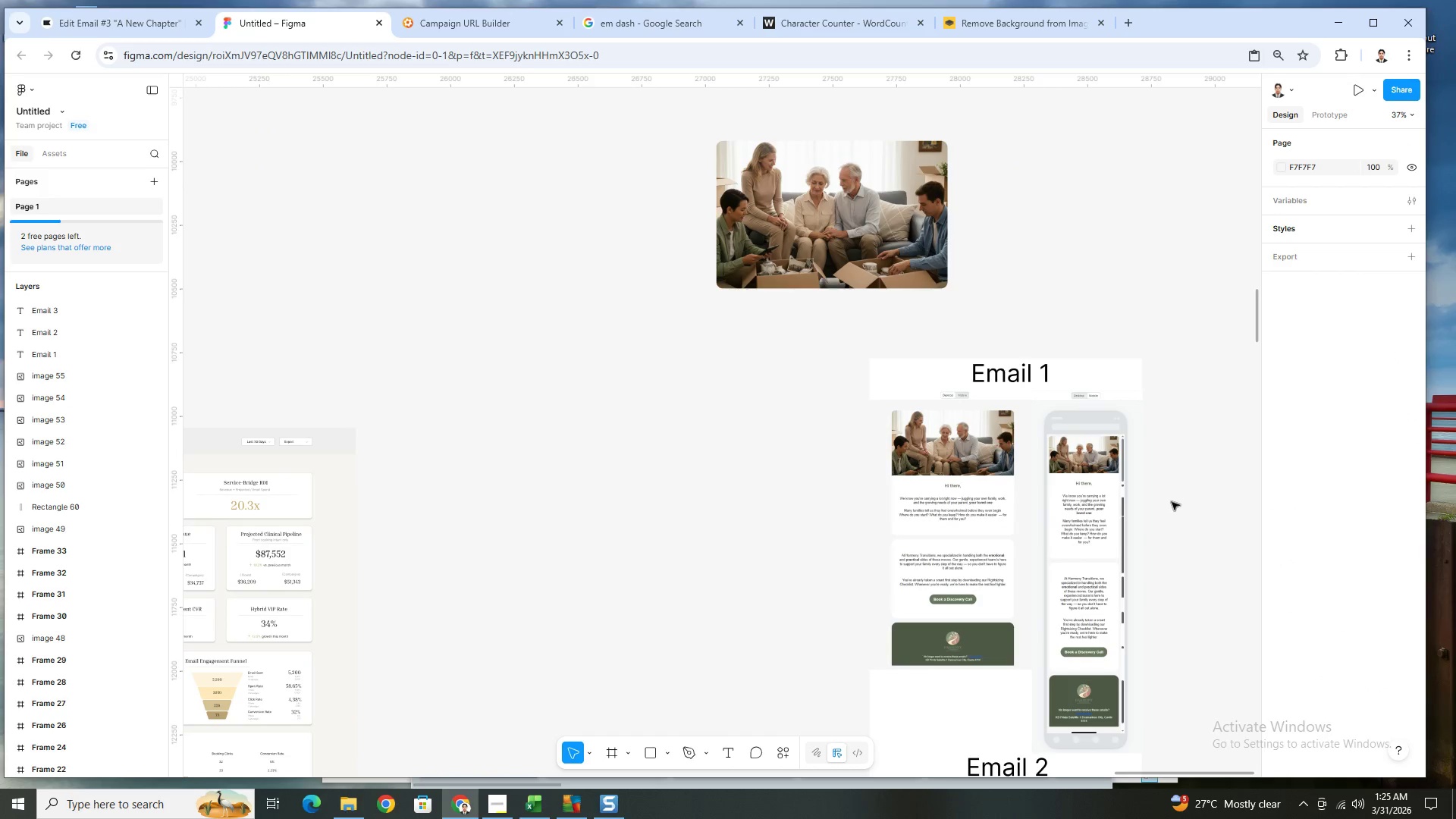 
scroll: coordinate [1172, 510], scroll_direction: down, amount: 3.0
 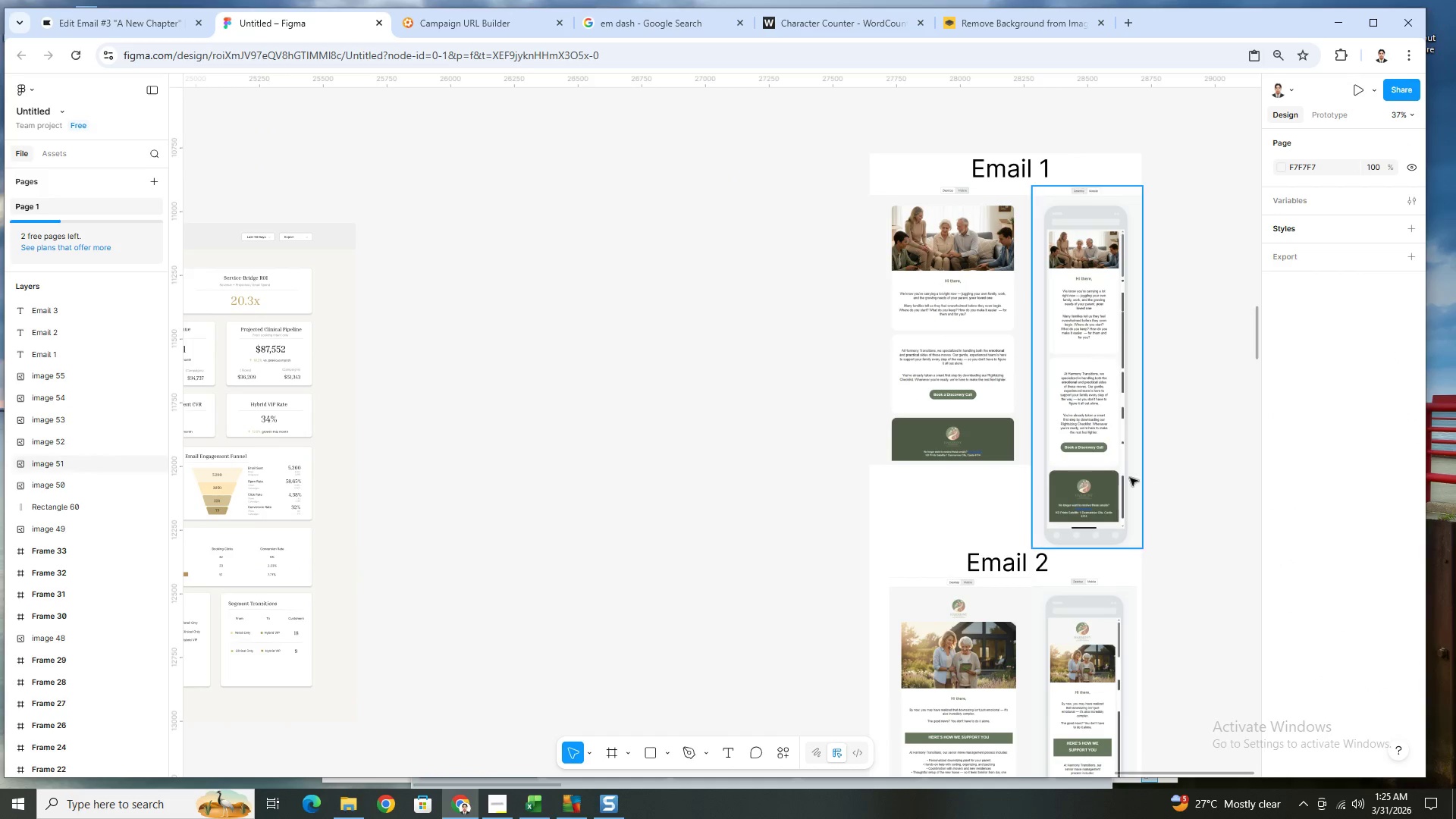 
left_click([971, 504])
 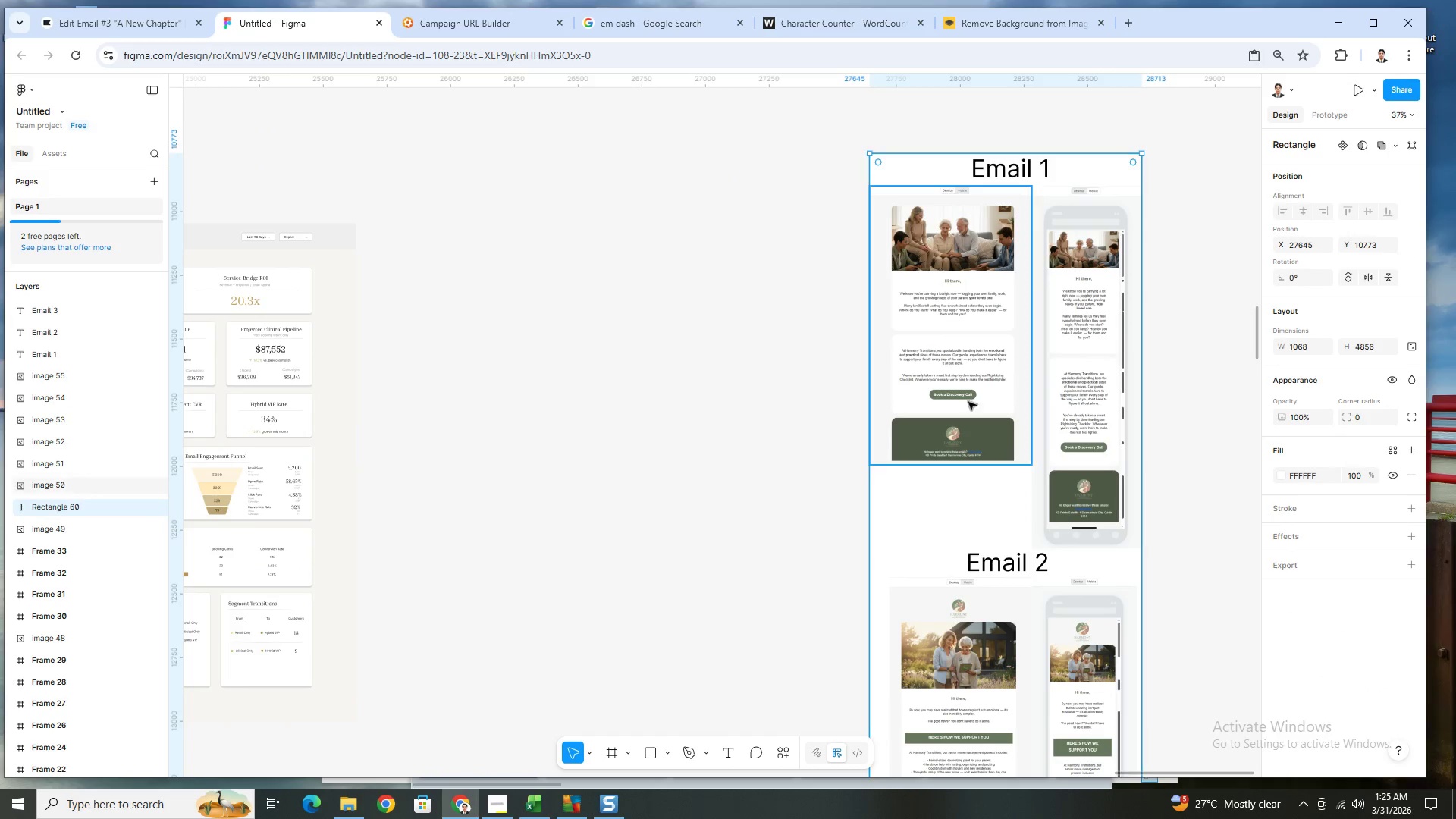 
left_click([970, 387])
 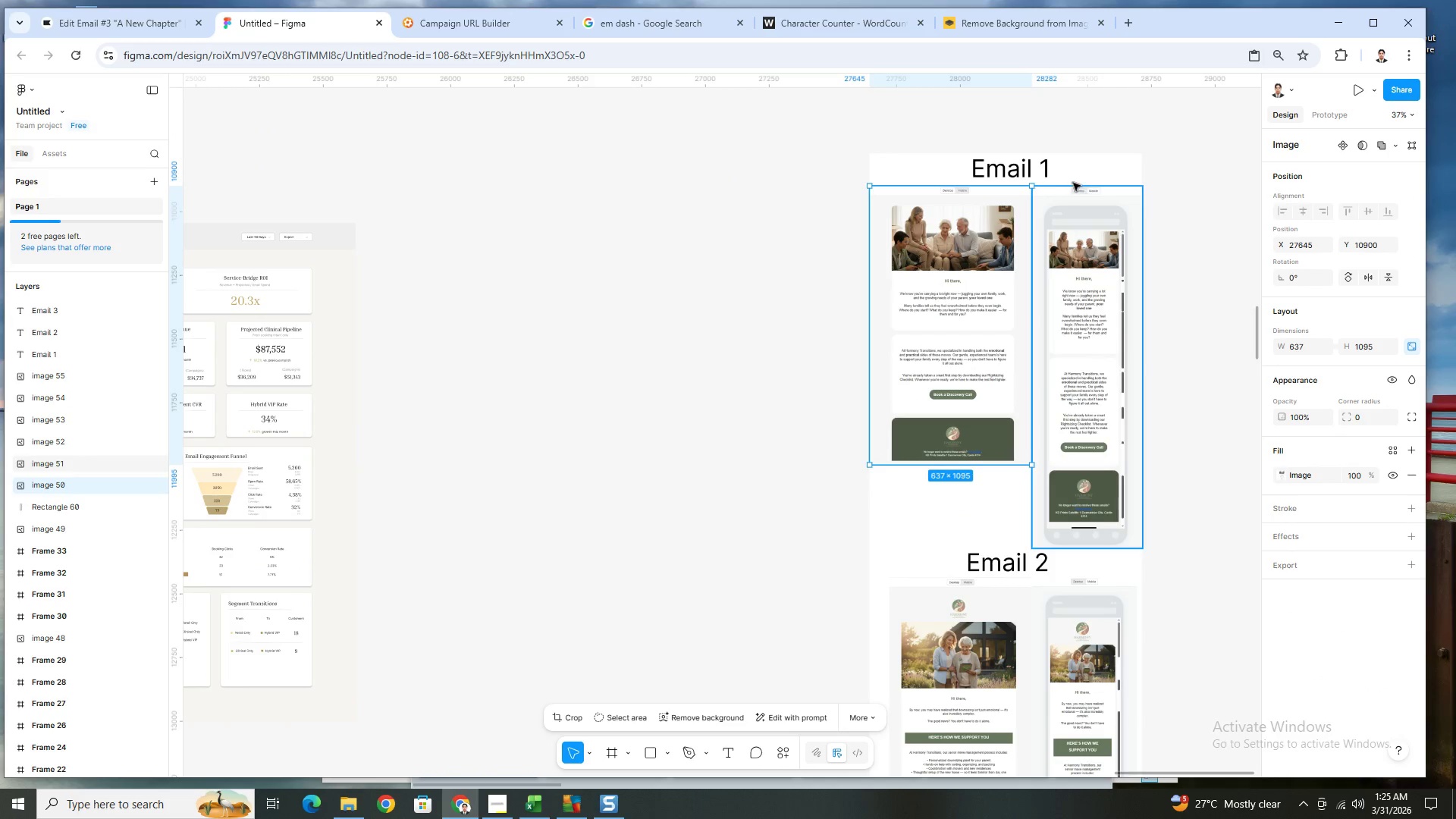 
left_click([1087, 175])
 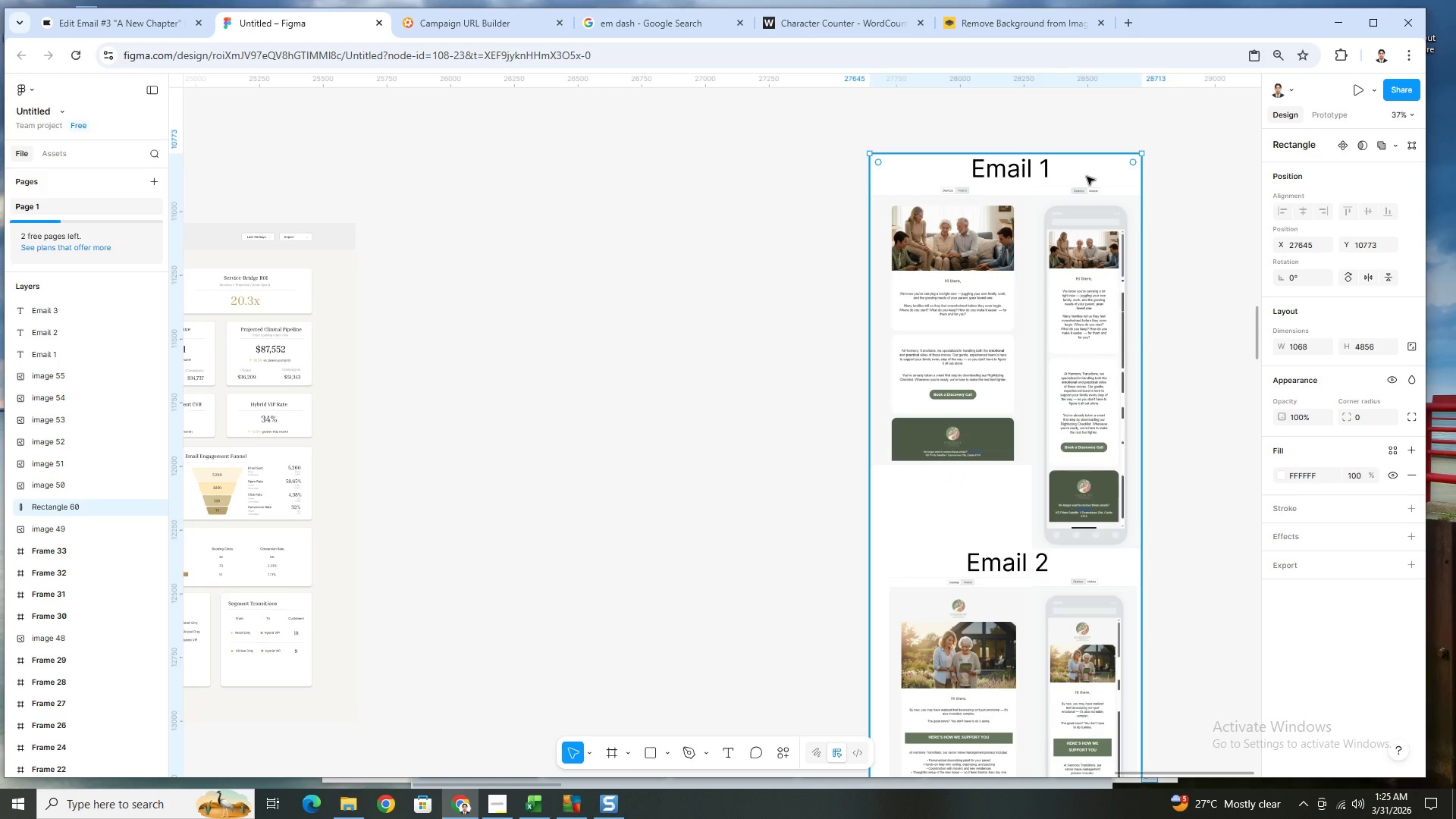 
hold_key(key=ControlLeft, duration=0.86)
 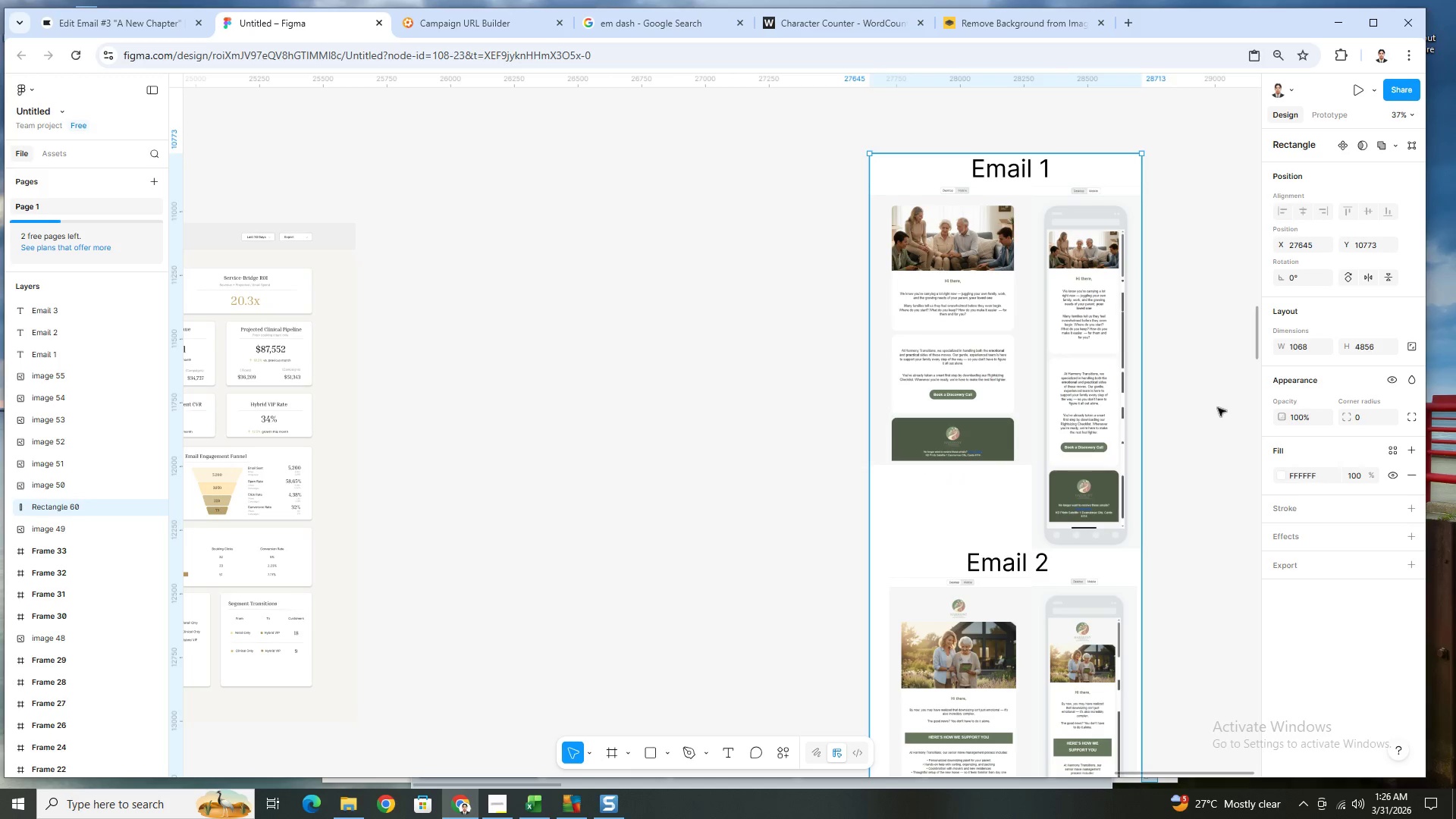 
hold_key(key=ControlLeft, duration=0.33)
 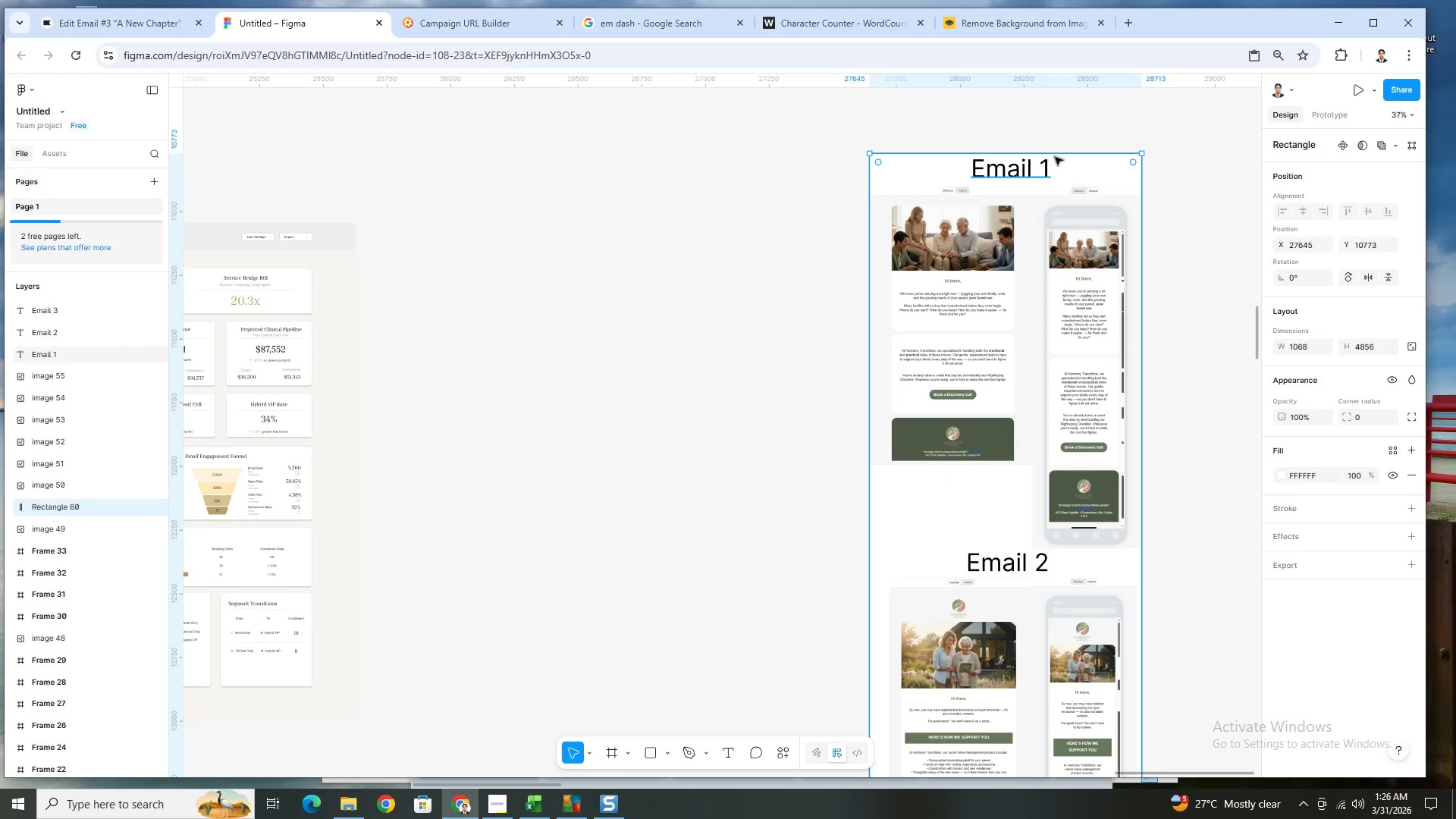 
left_click_drag(start_coordinate=[1060, 155], to_coordinate=[1061, 150])
 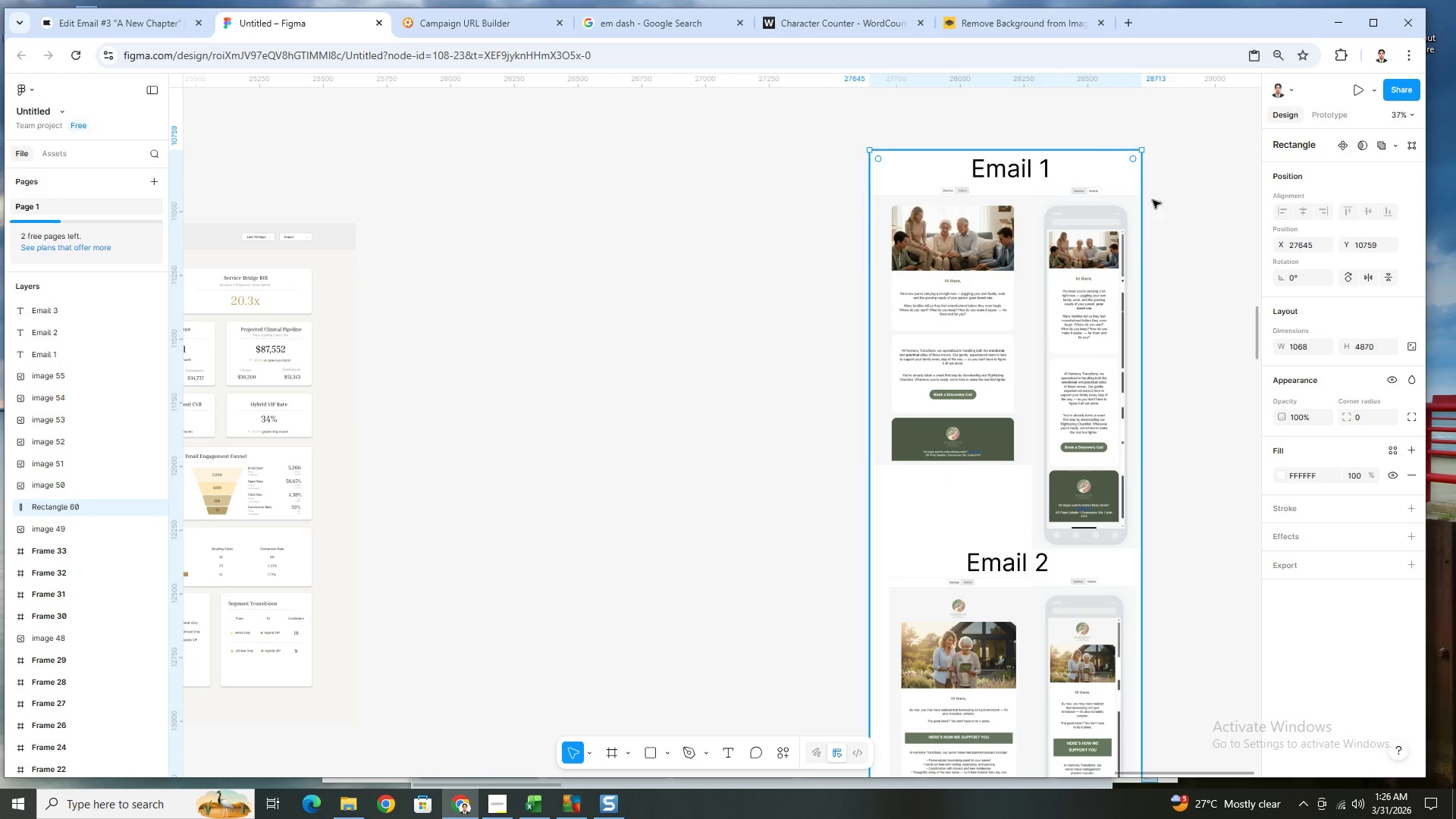 
left_click([1175, 215])
 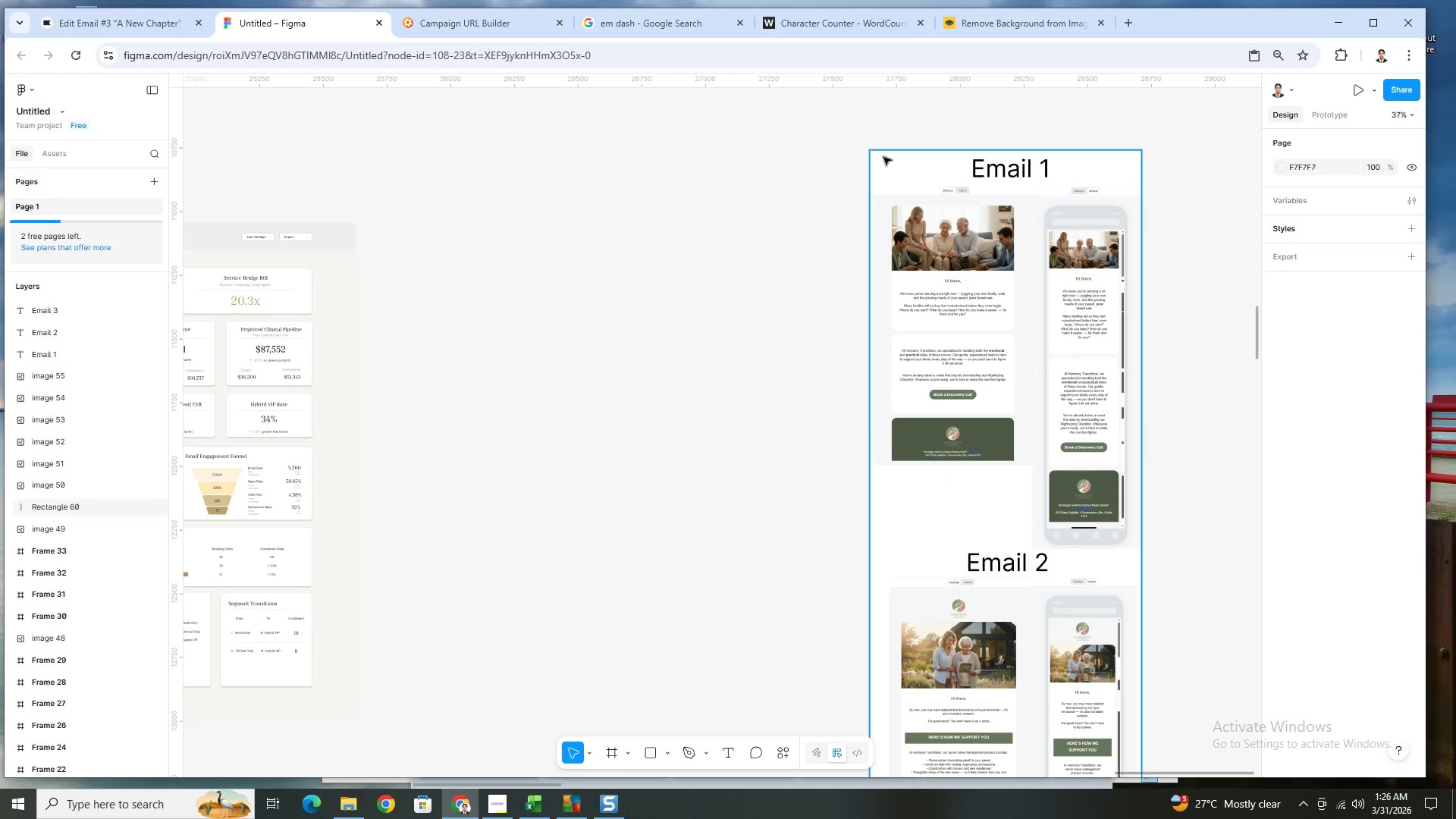 
left_click([883, 157])
 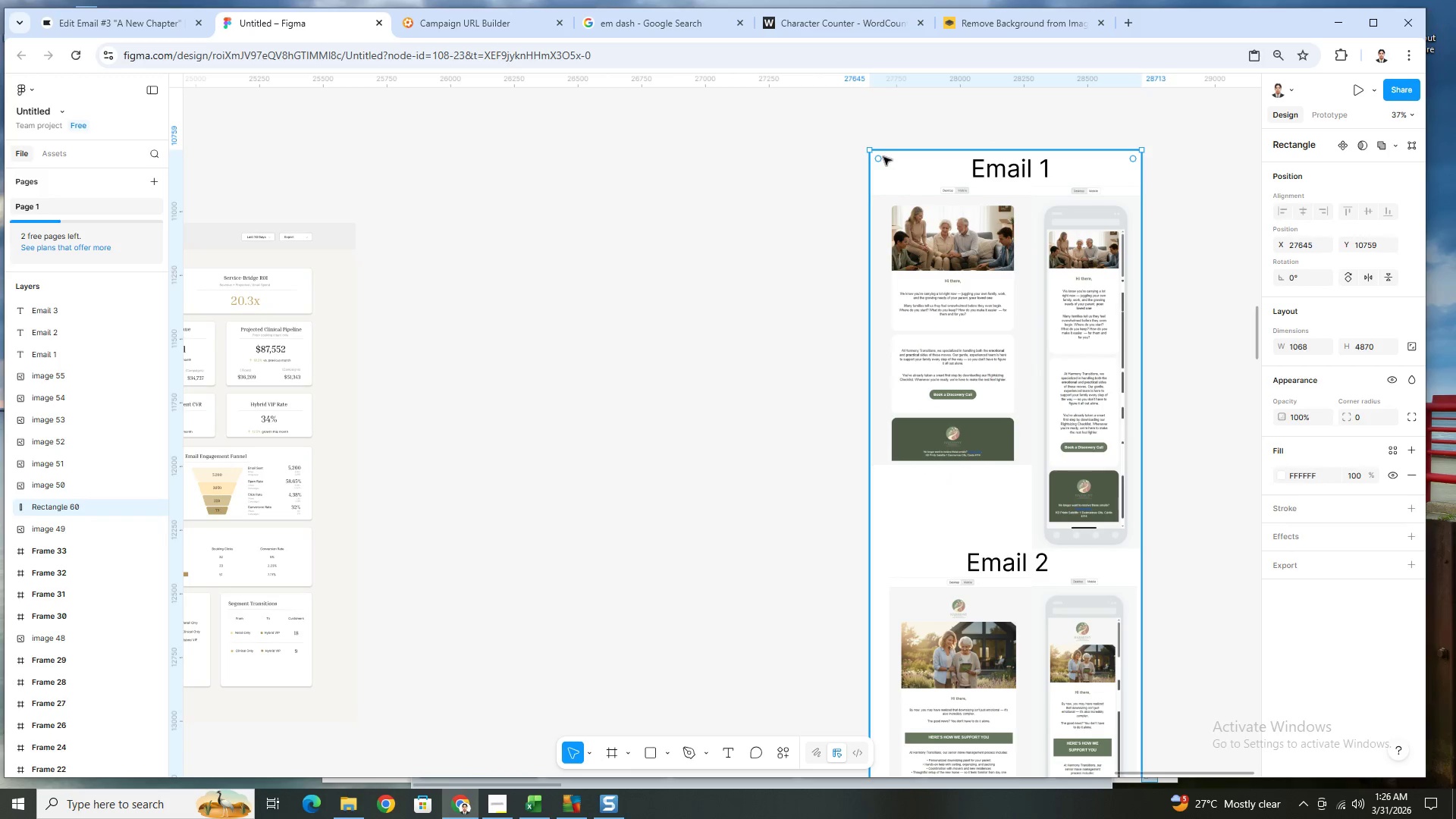 
right_click([883, 157])
 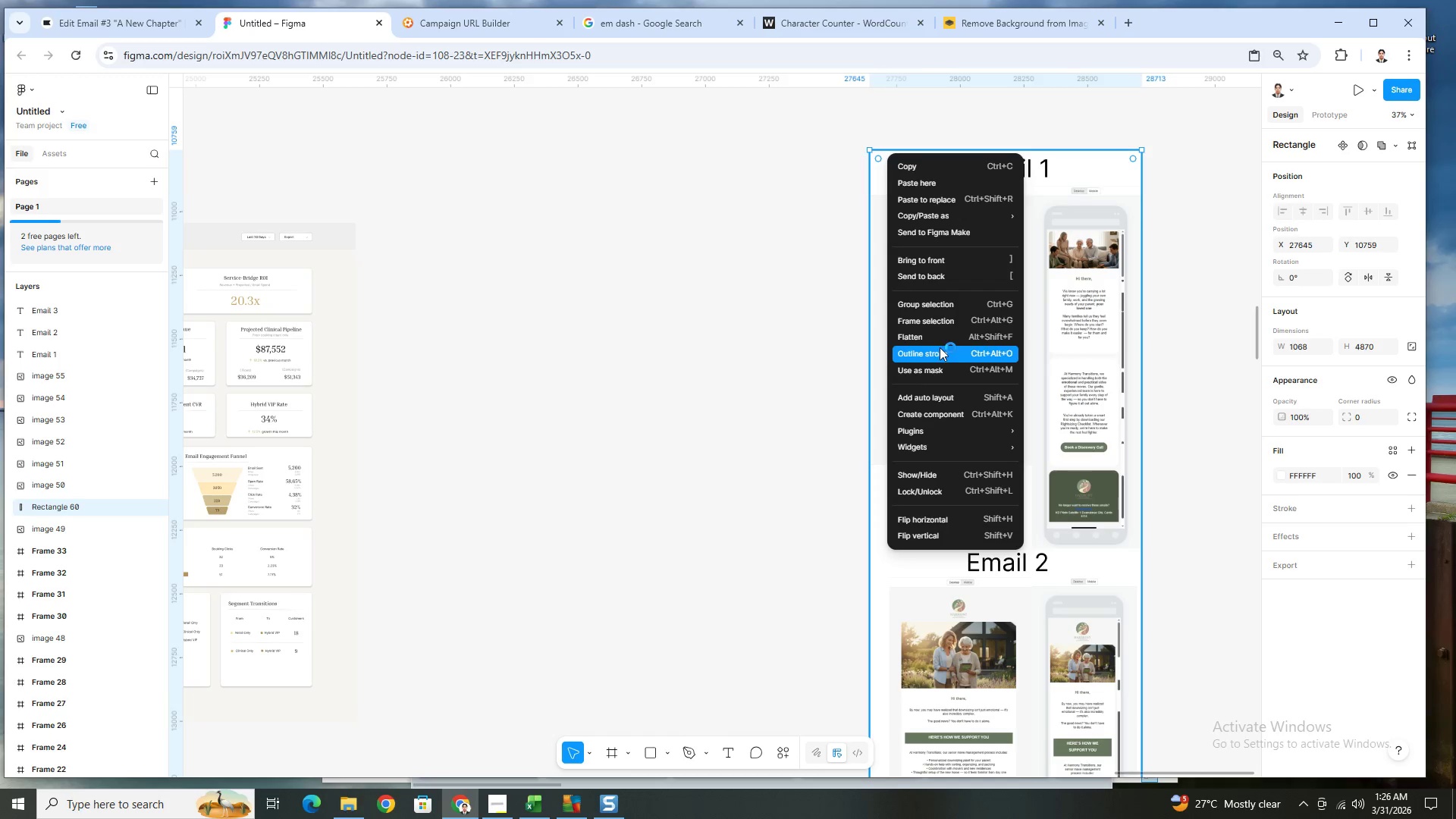 
left_click([936, 324])
 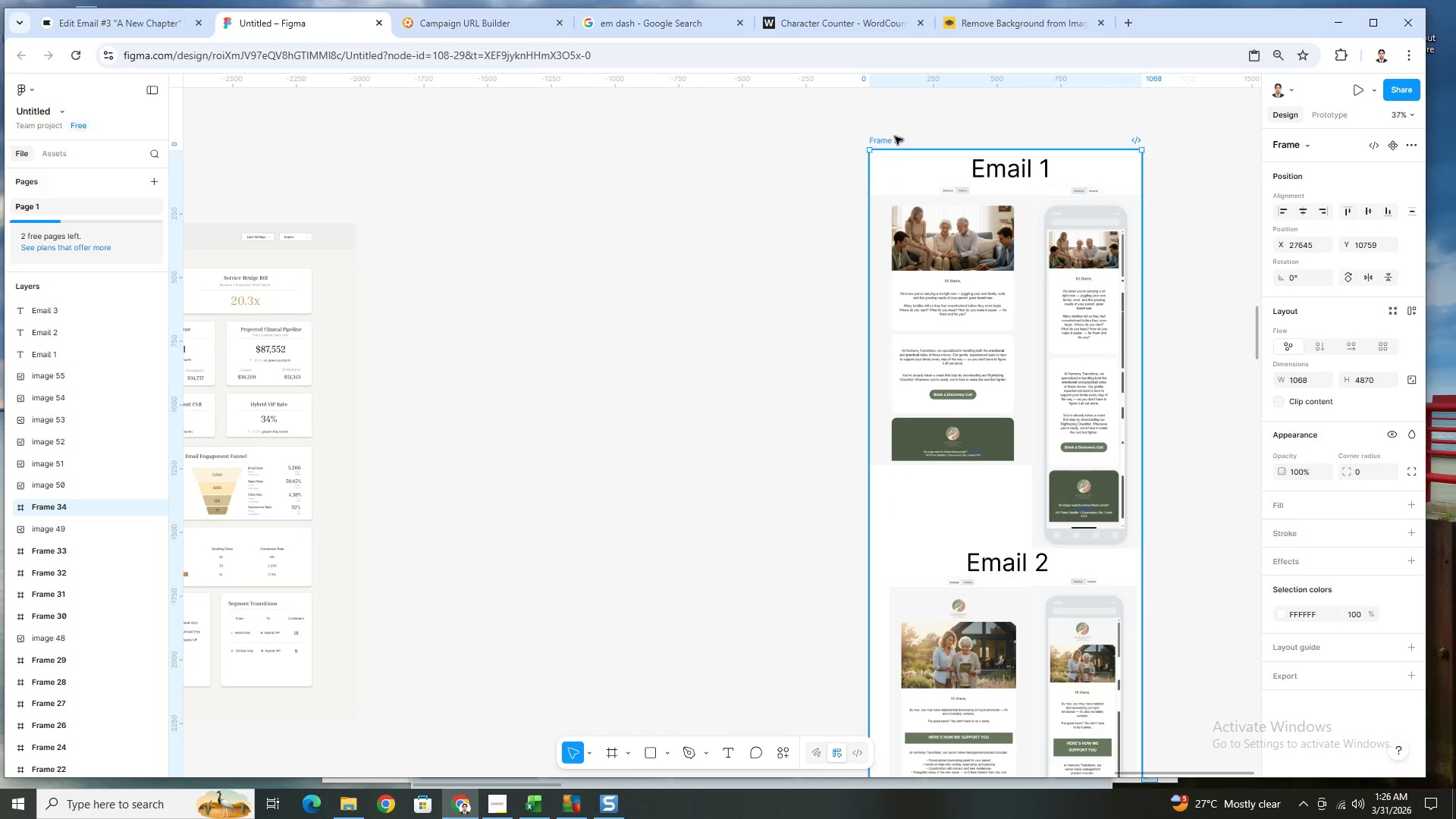 
left_click([894, 137])
 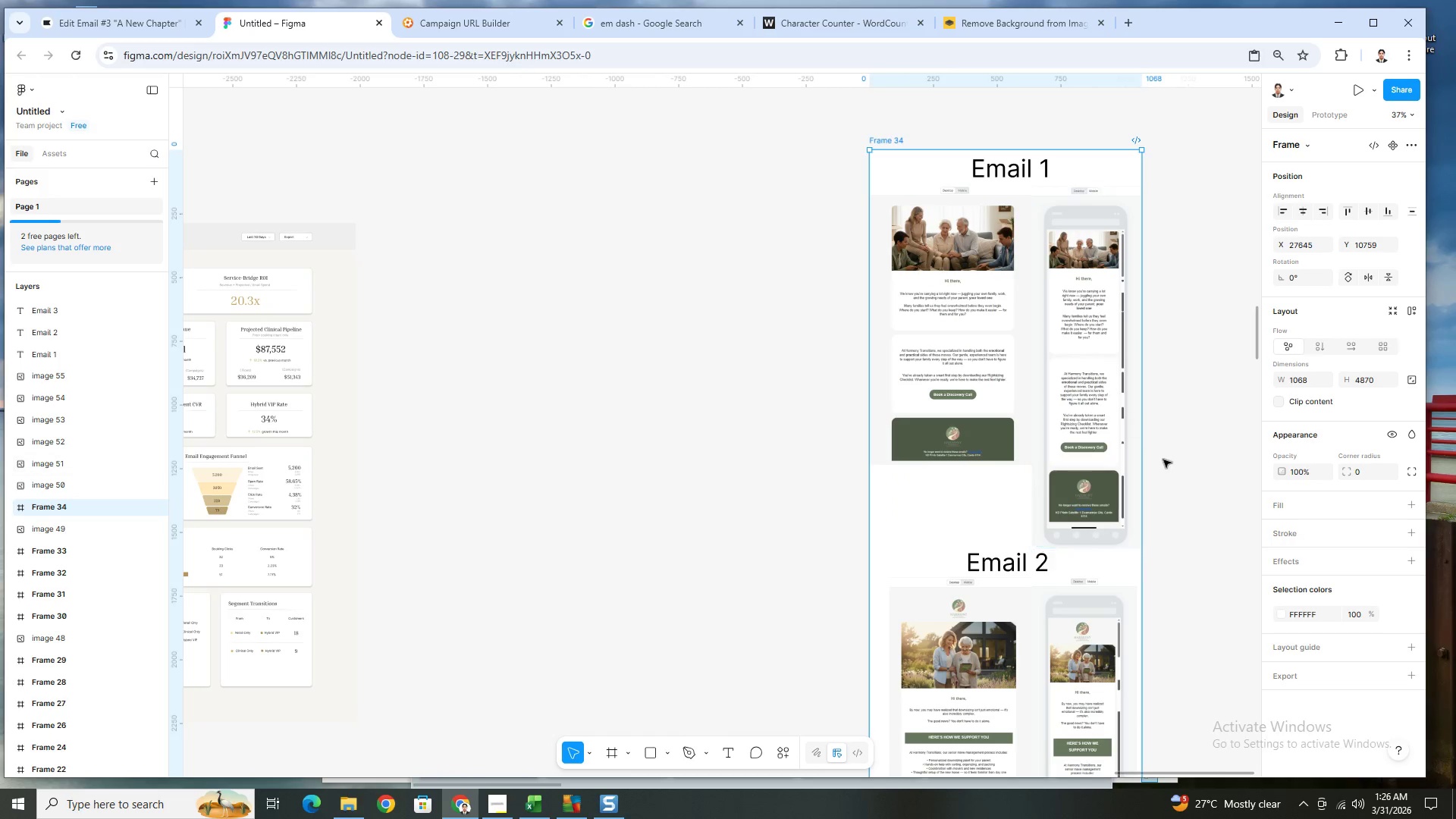 
scroll: coordinate [1188, 514], scroll_direction: down, amount: 9.0
 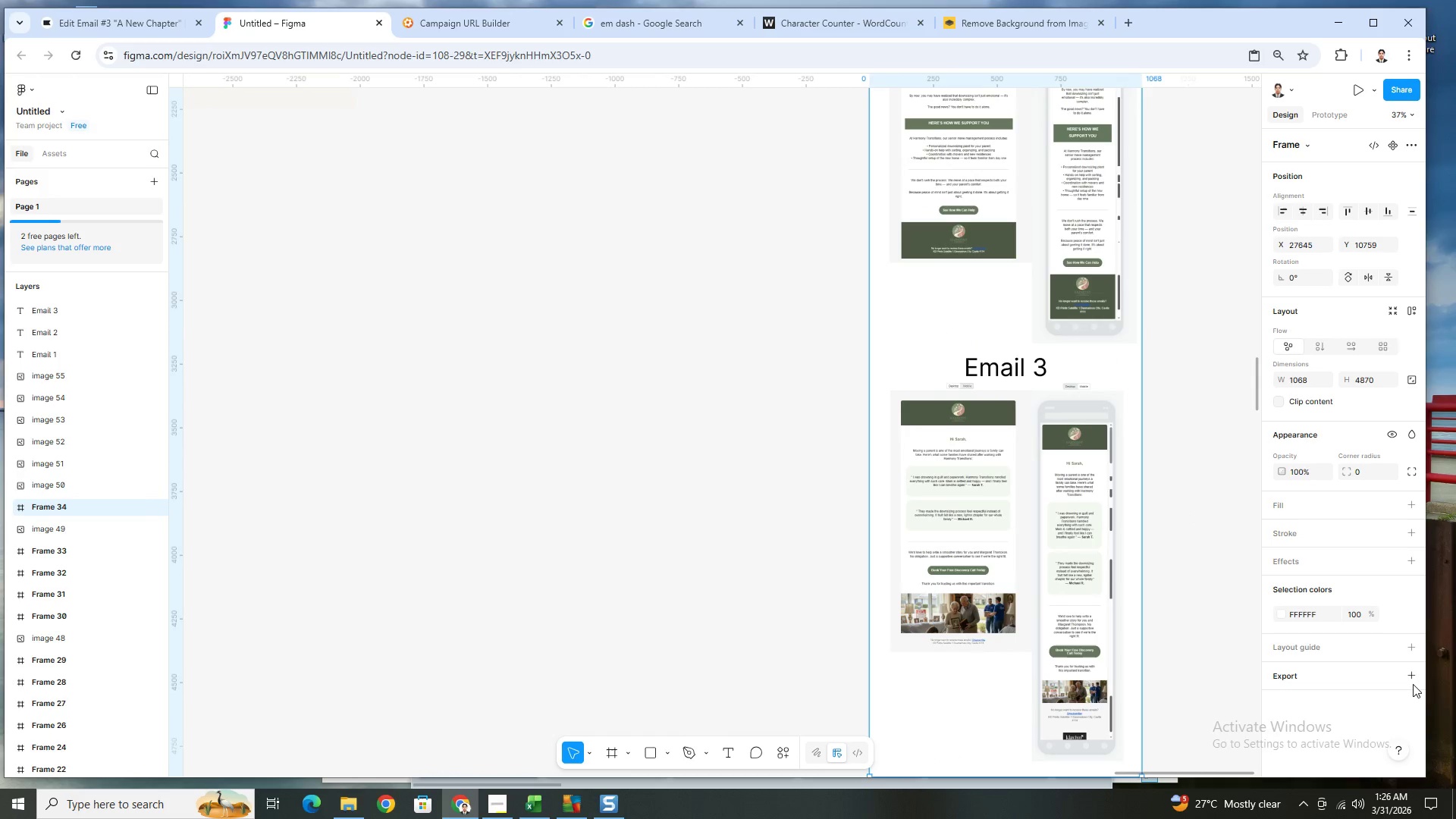 
left_click([1409, 676])
 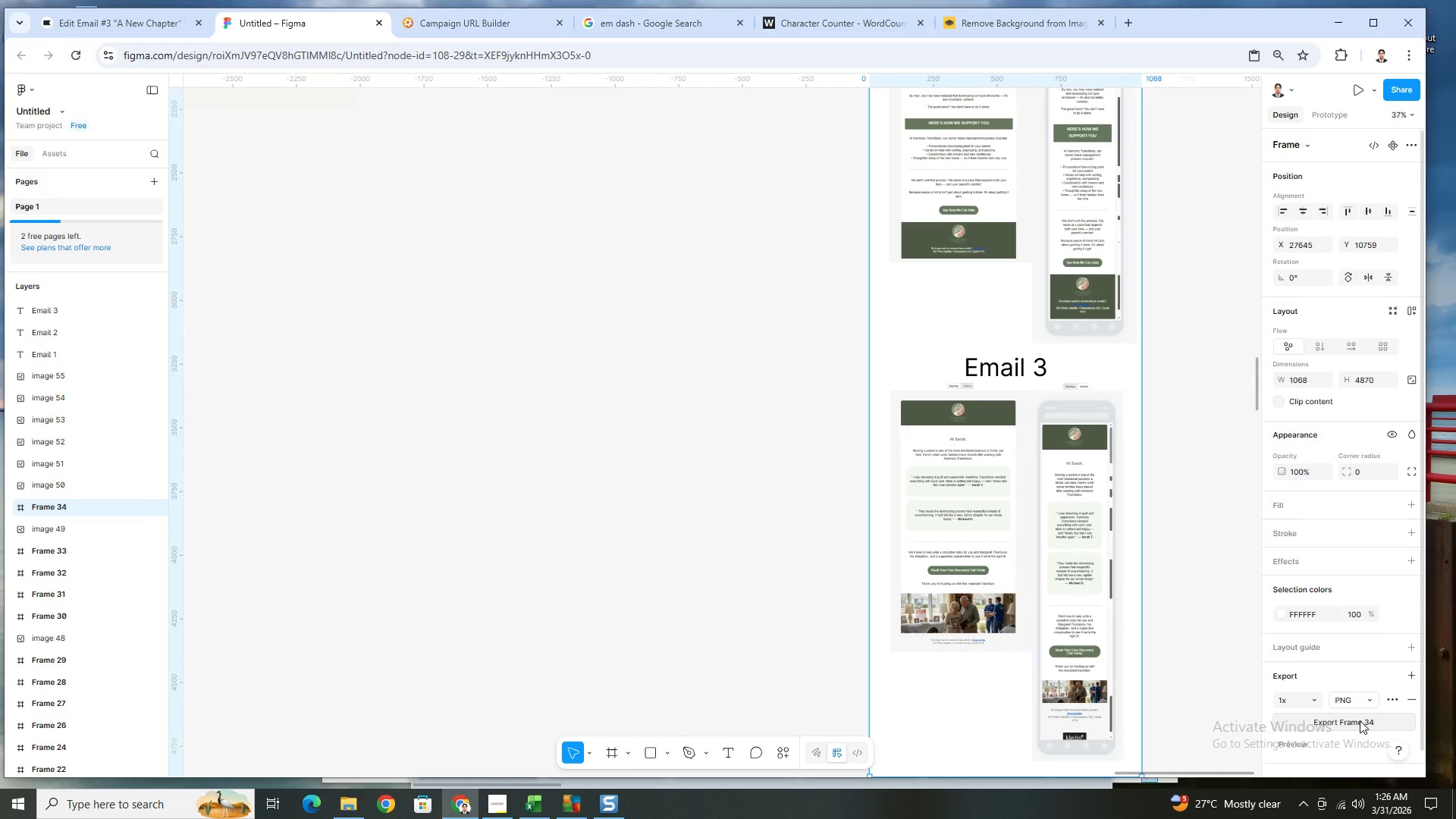 
left_click([1360, 720])
 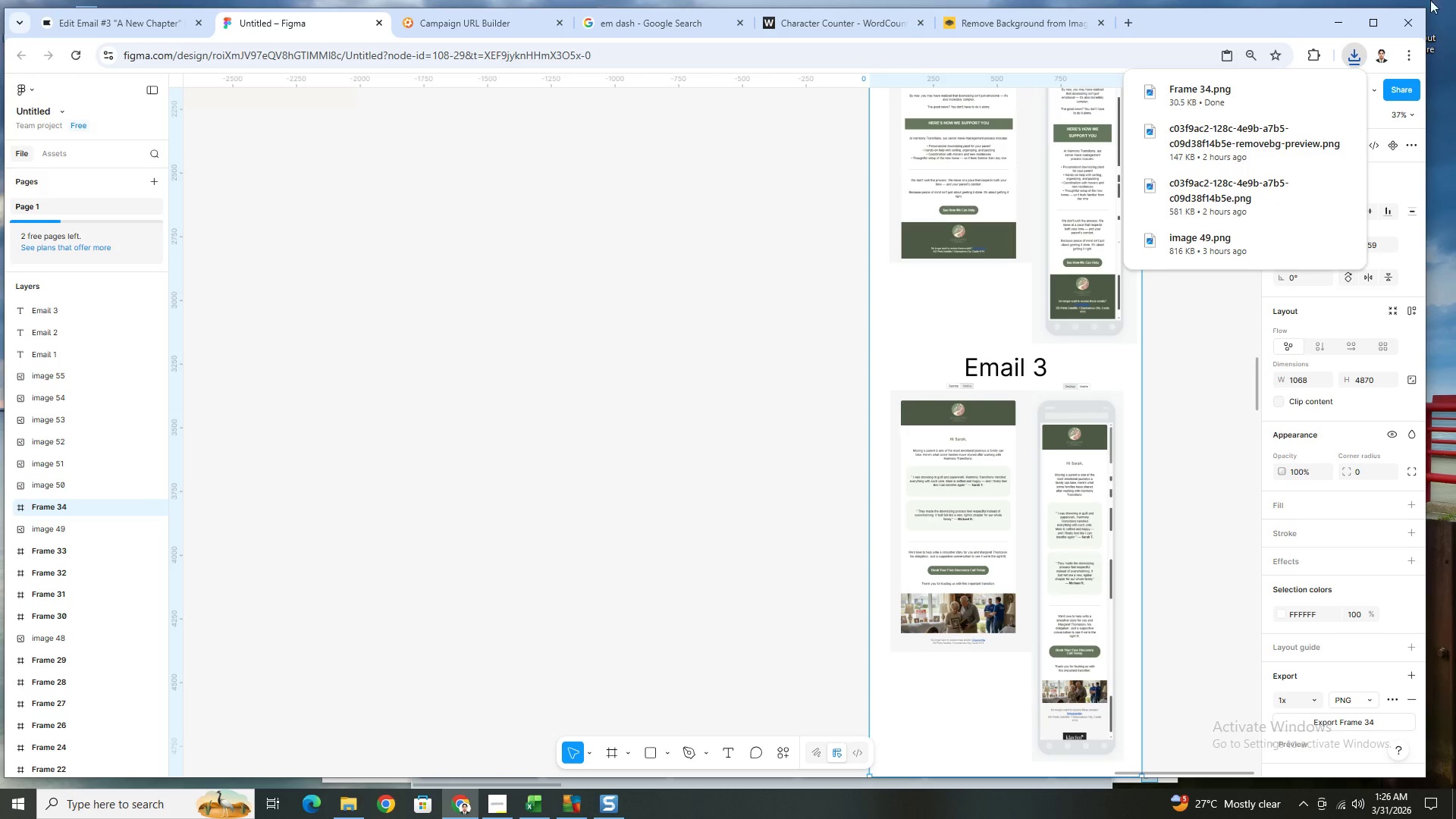 
left_click([1214, 89])
 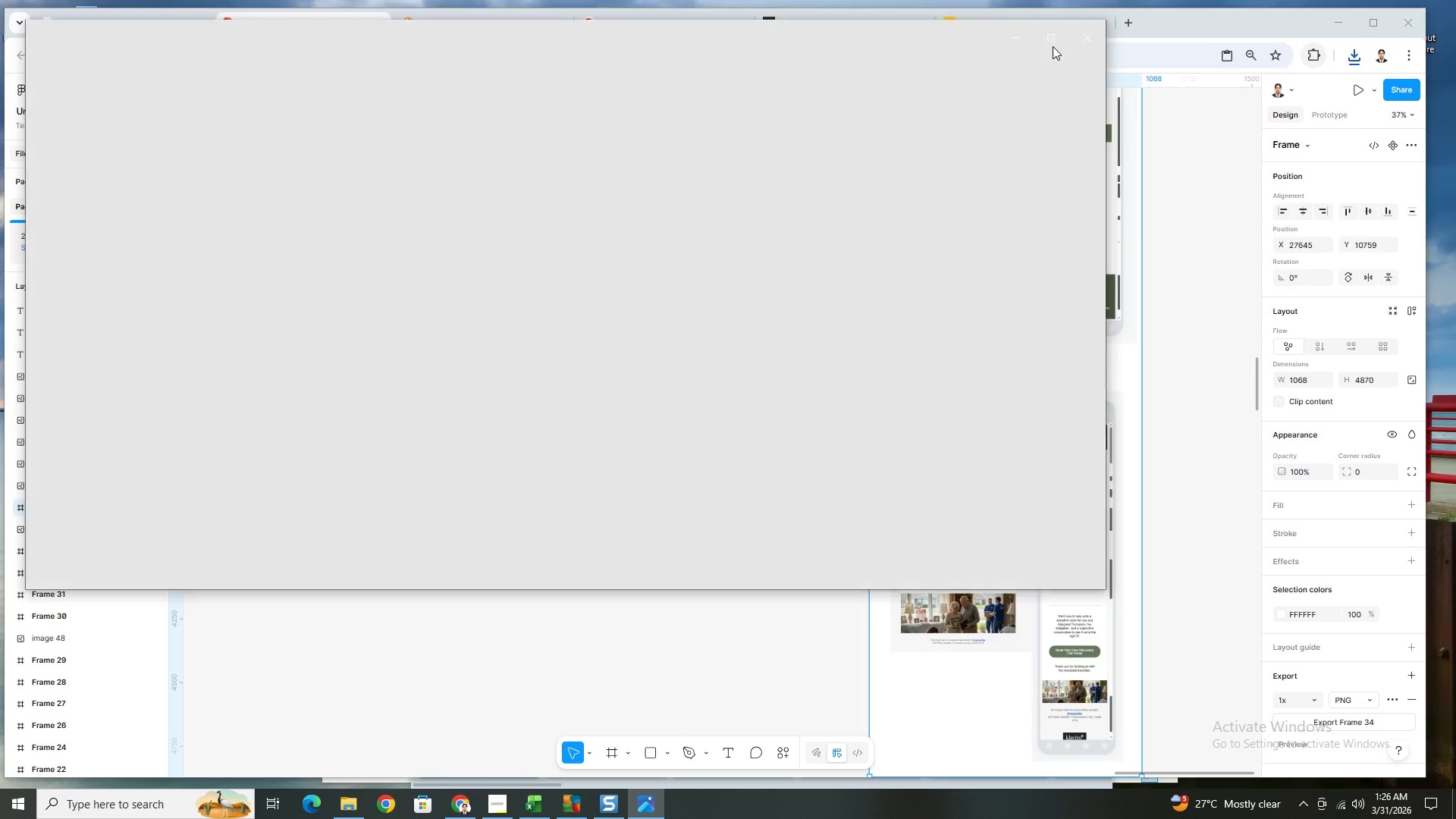 
left_click([1051, 36])
 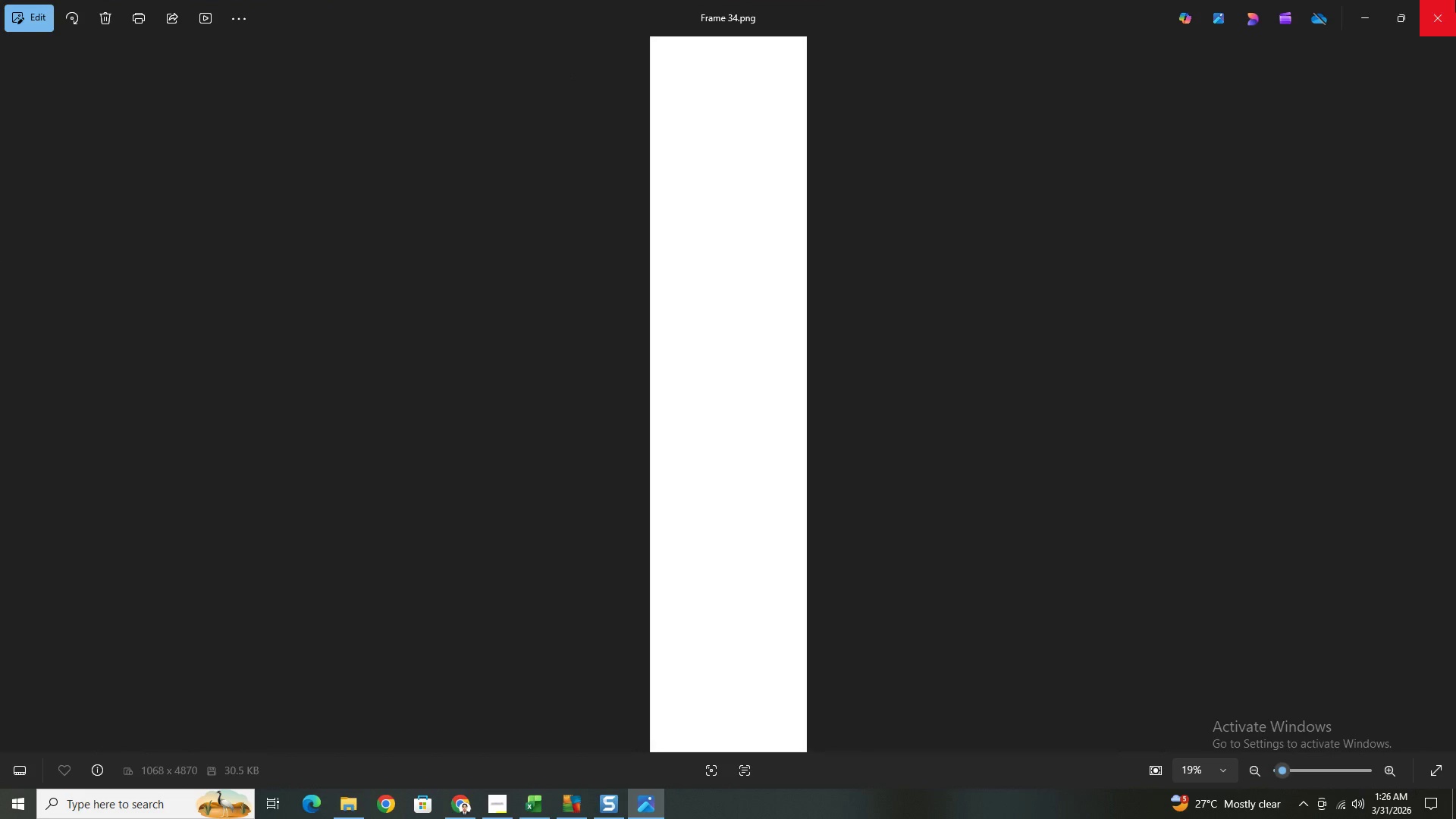 
left_click([1451, 4])
 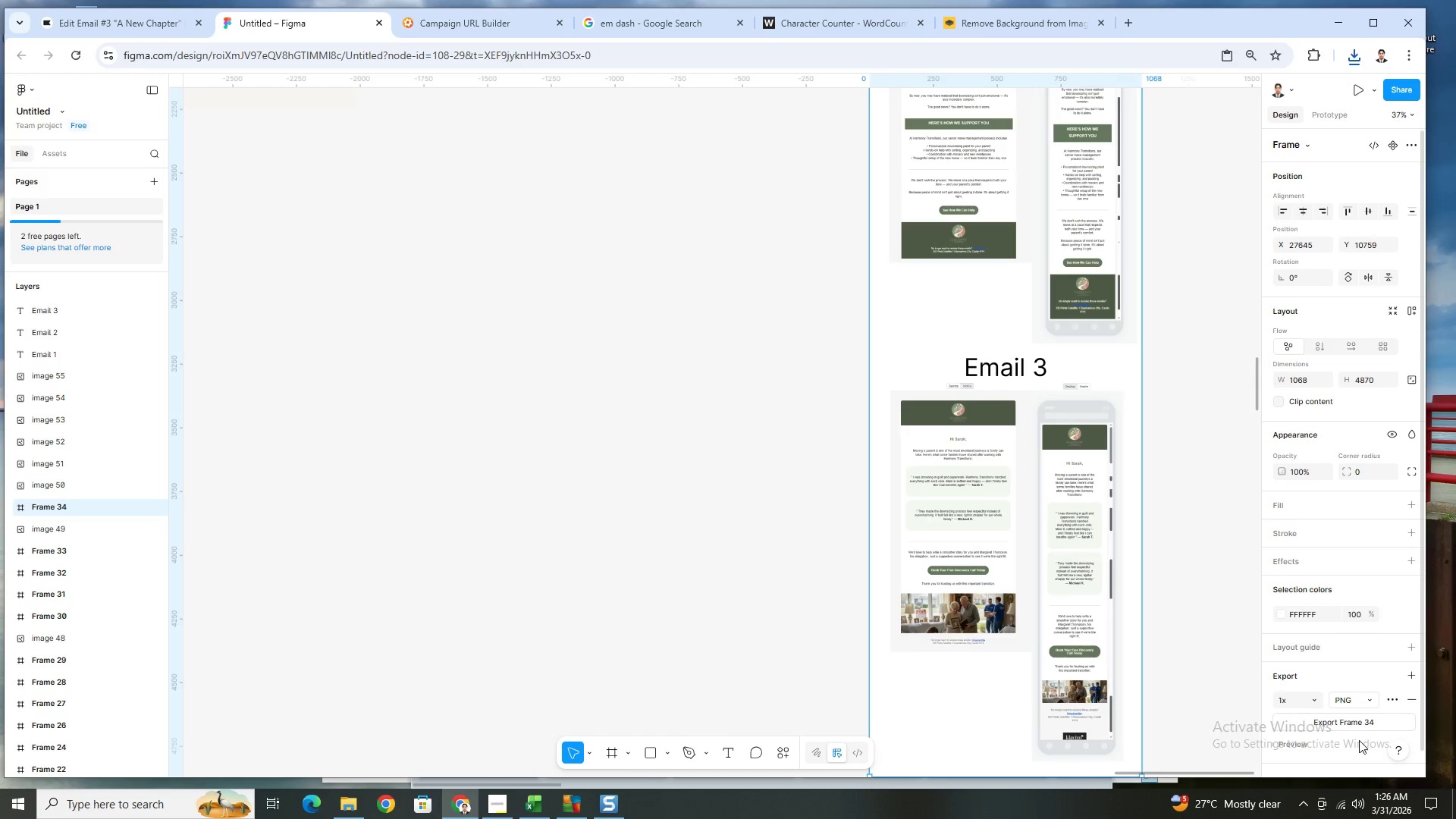 
scroll: coordinate [1363, 698], scroll_direction: down, amount: 2.0
 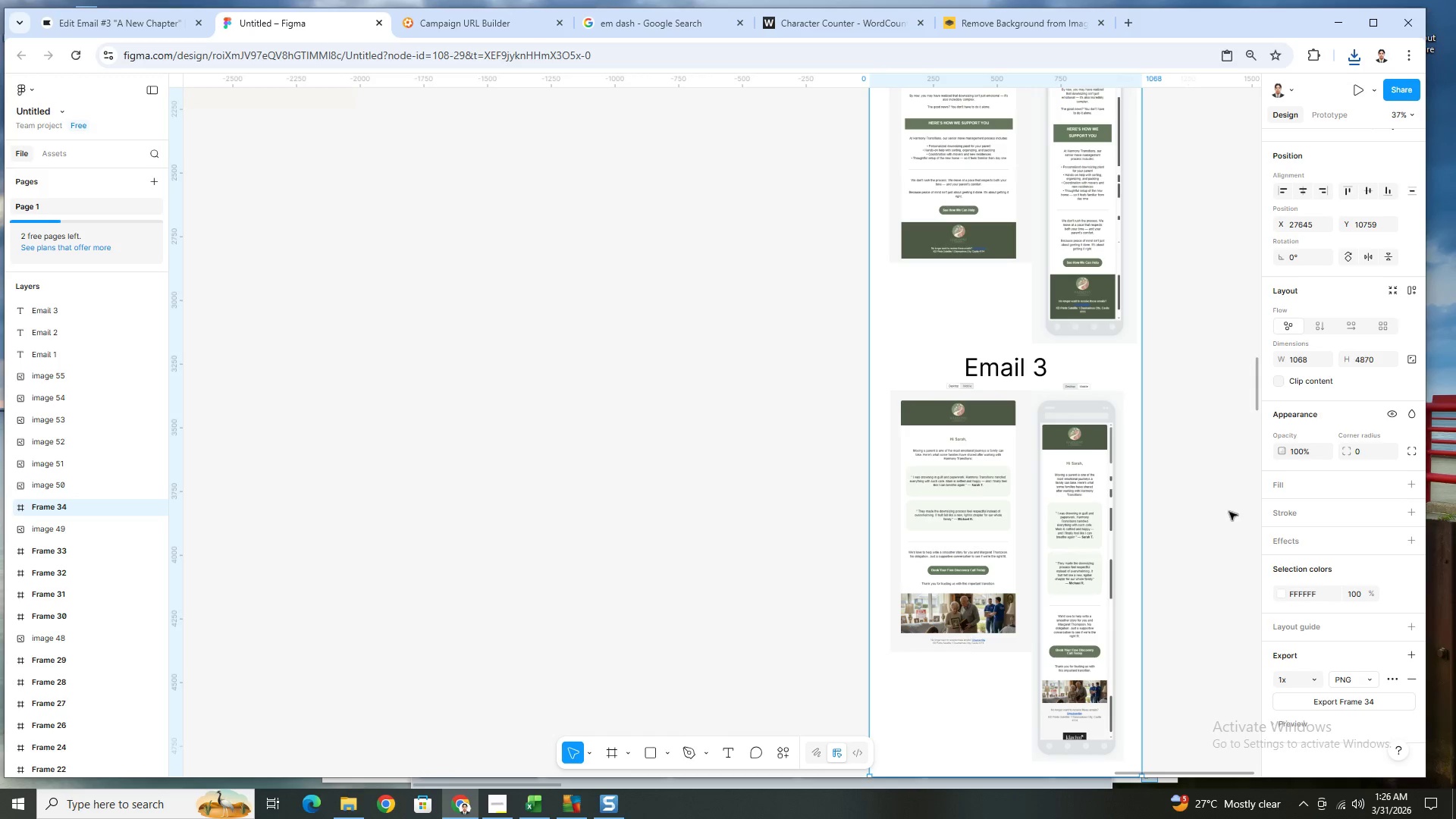 
hold_key(key=ControlLeft, duration=0.61)
 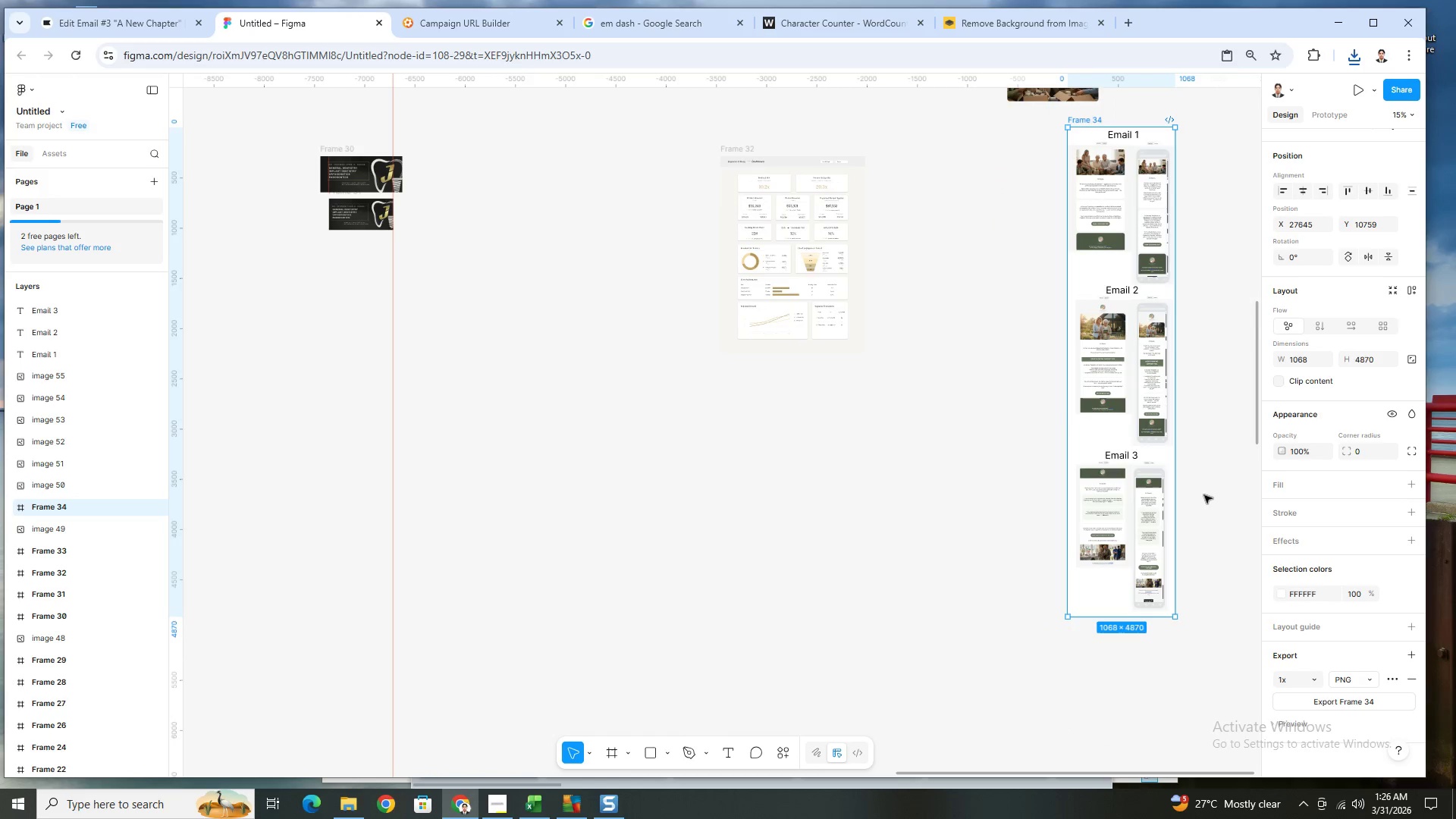 
key(Control+ControlLeft)
 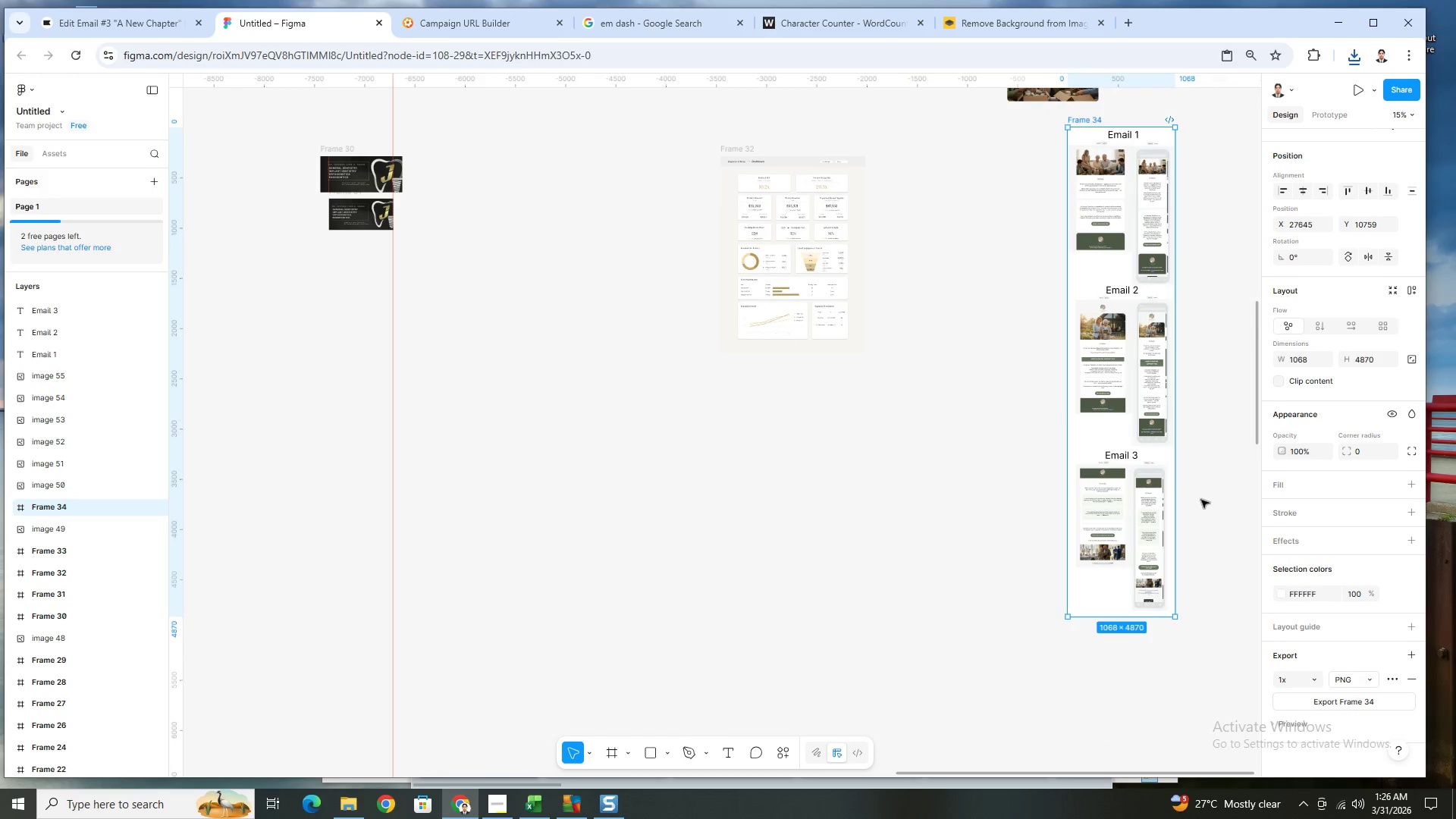 
scroll: coordinate [1194, 513], scroll_direction: down, amount: 4.0
 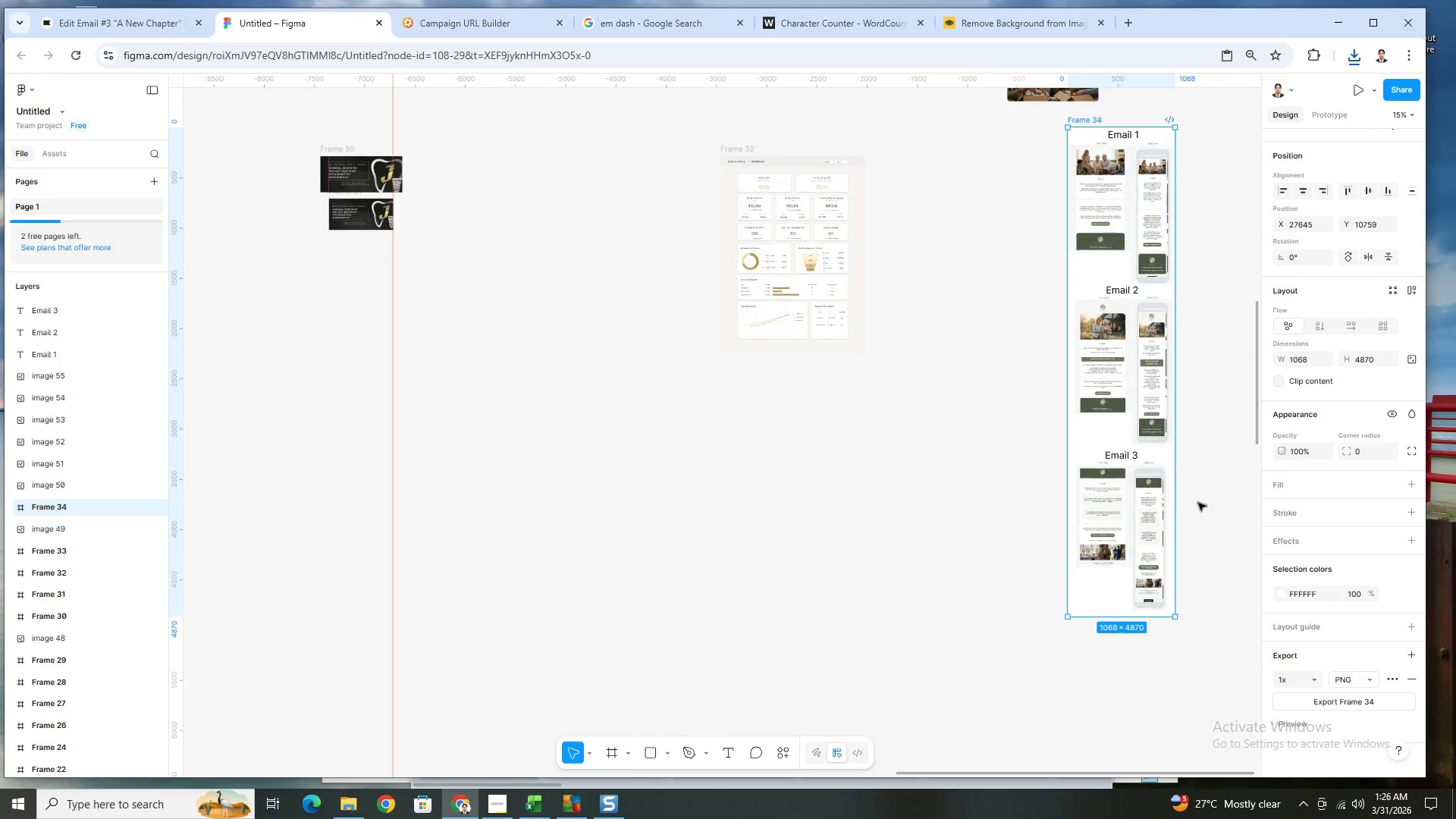 
hold_key(key=ControlLeft, duration=0.47)
 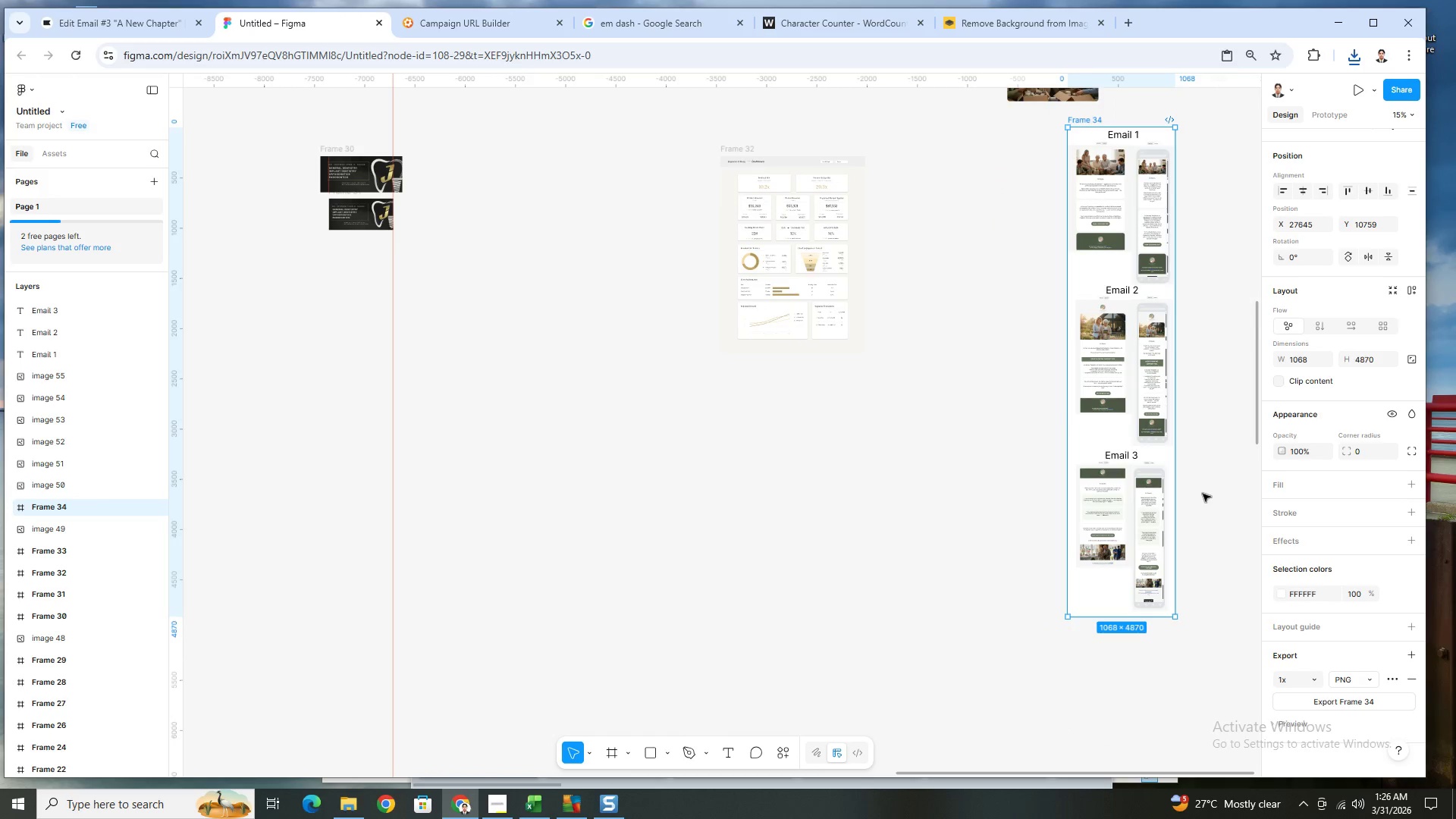 
key(Control+Z)
 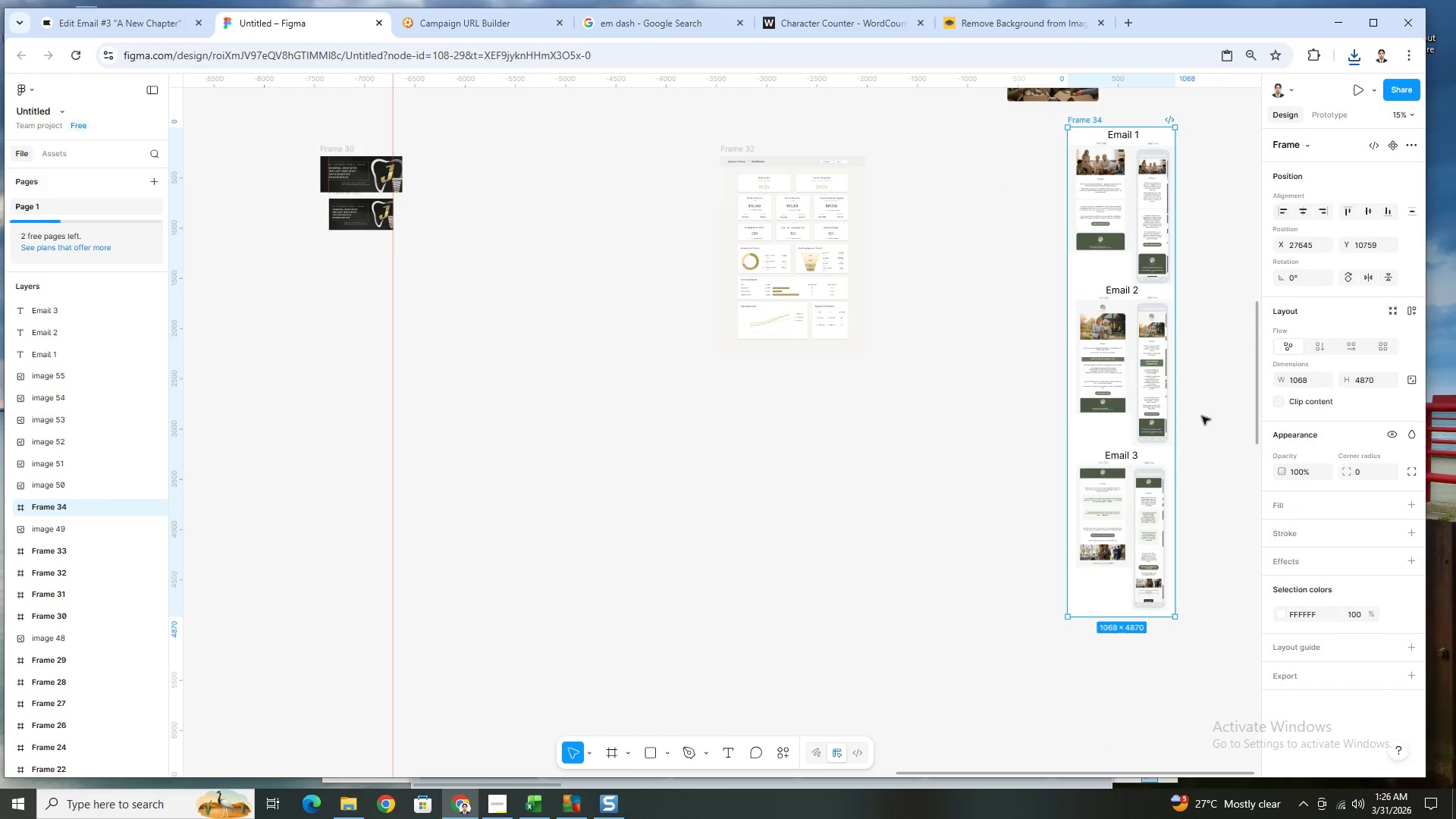 
key(Control+Z)
 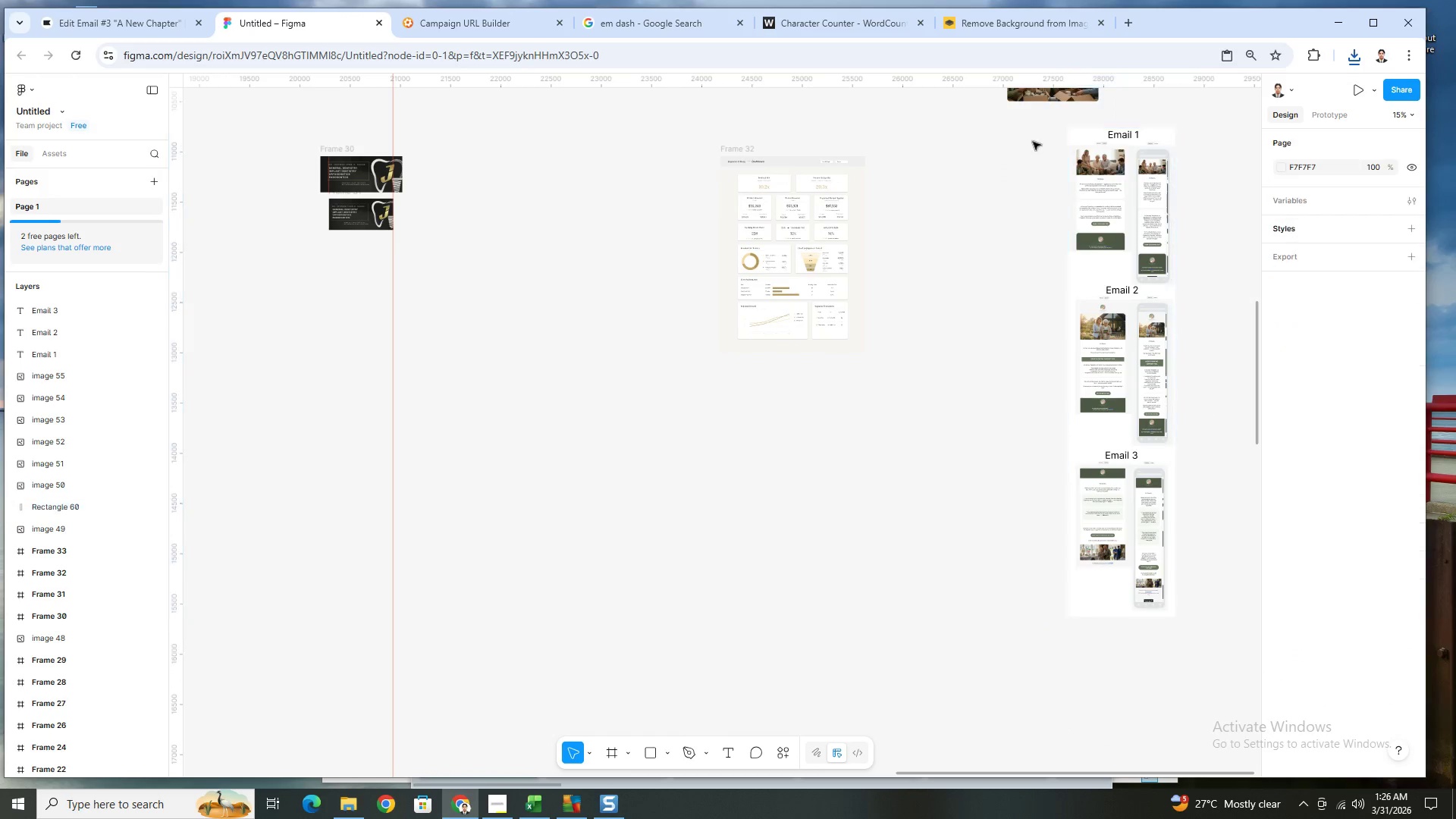 
left_click_drag(start_coordinate=[1034, 130], to_coordinate=[1186, 645])
 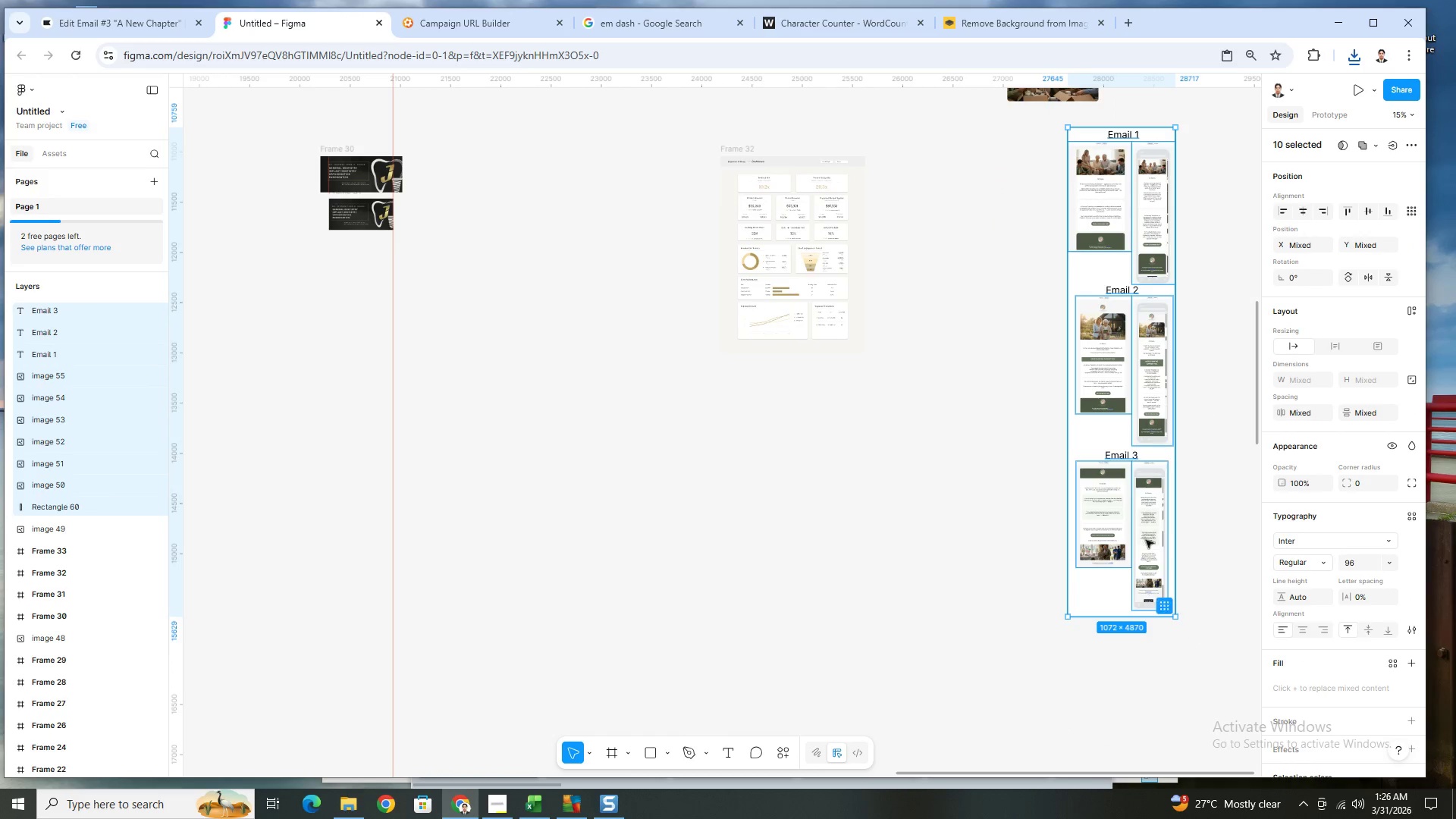 
right_click([1138, 520])
 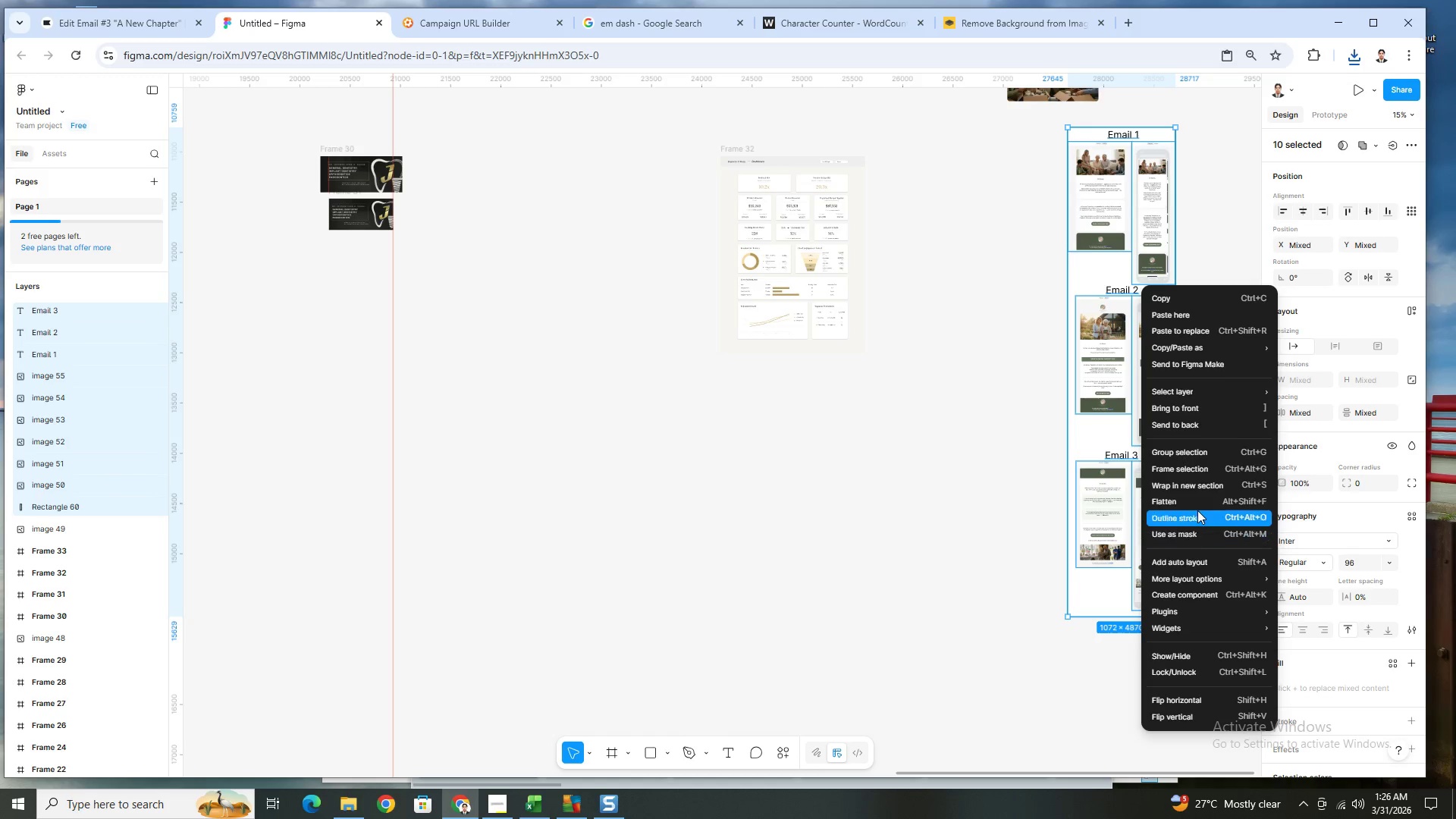 
left_click([1202, 466])
 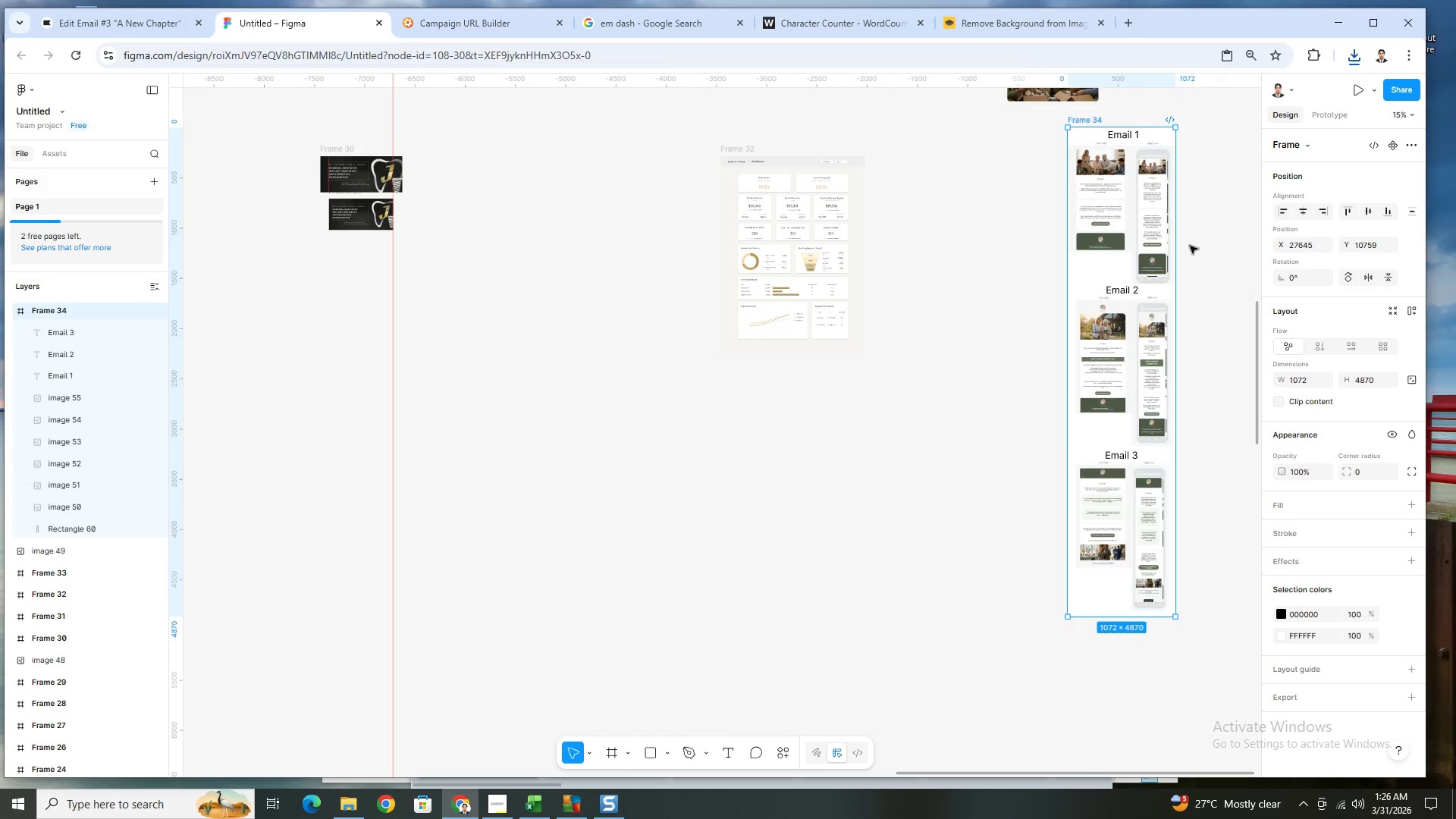 
left_click([1194, 242])
 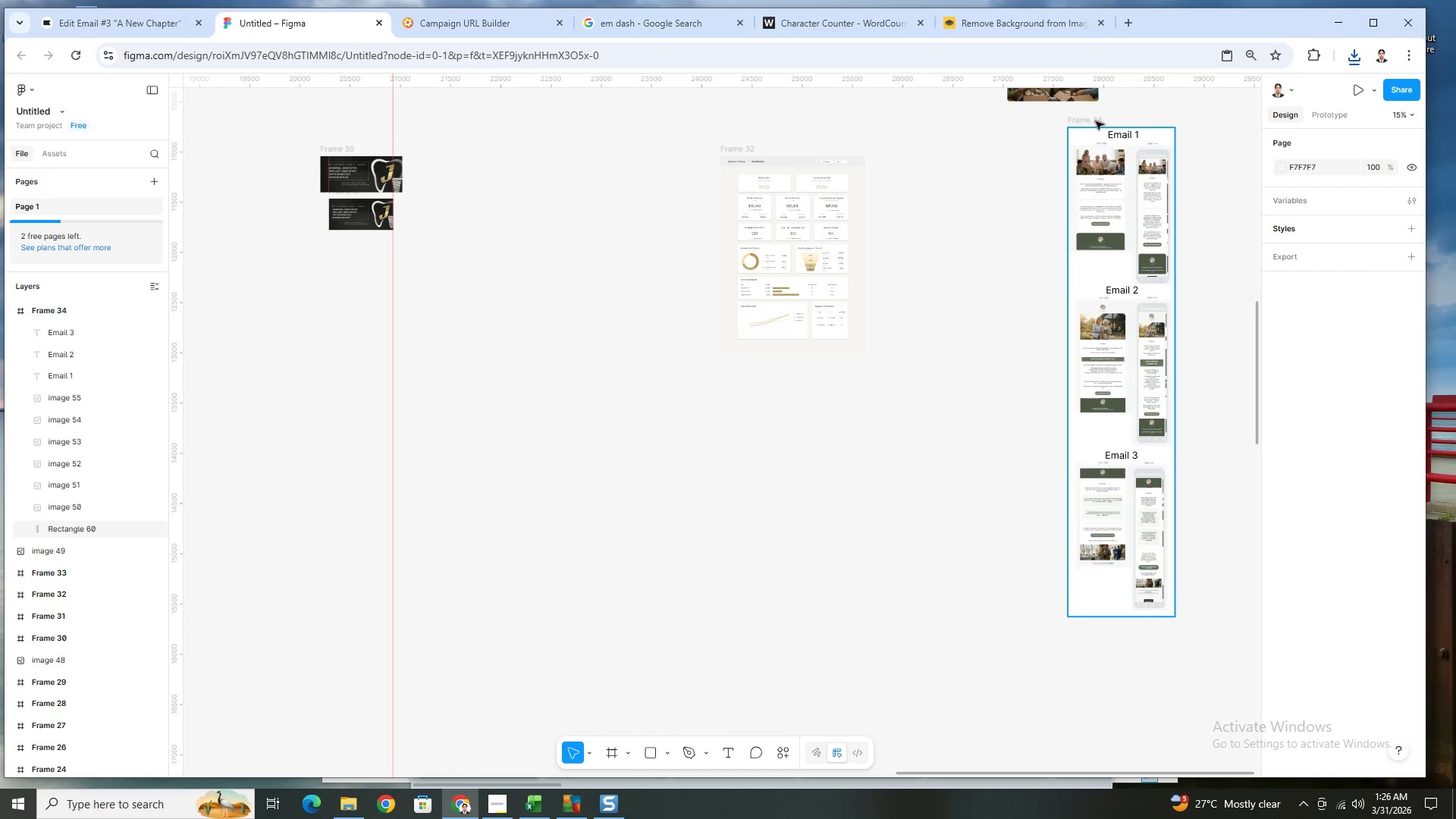 
left_click([1096, 121])
 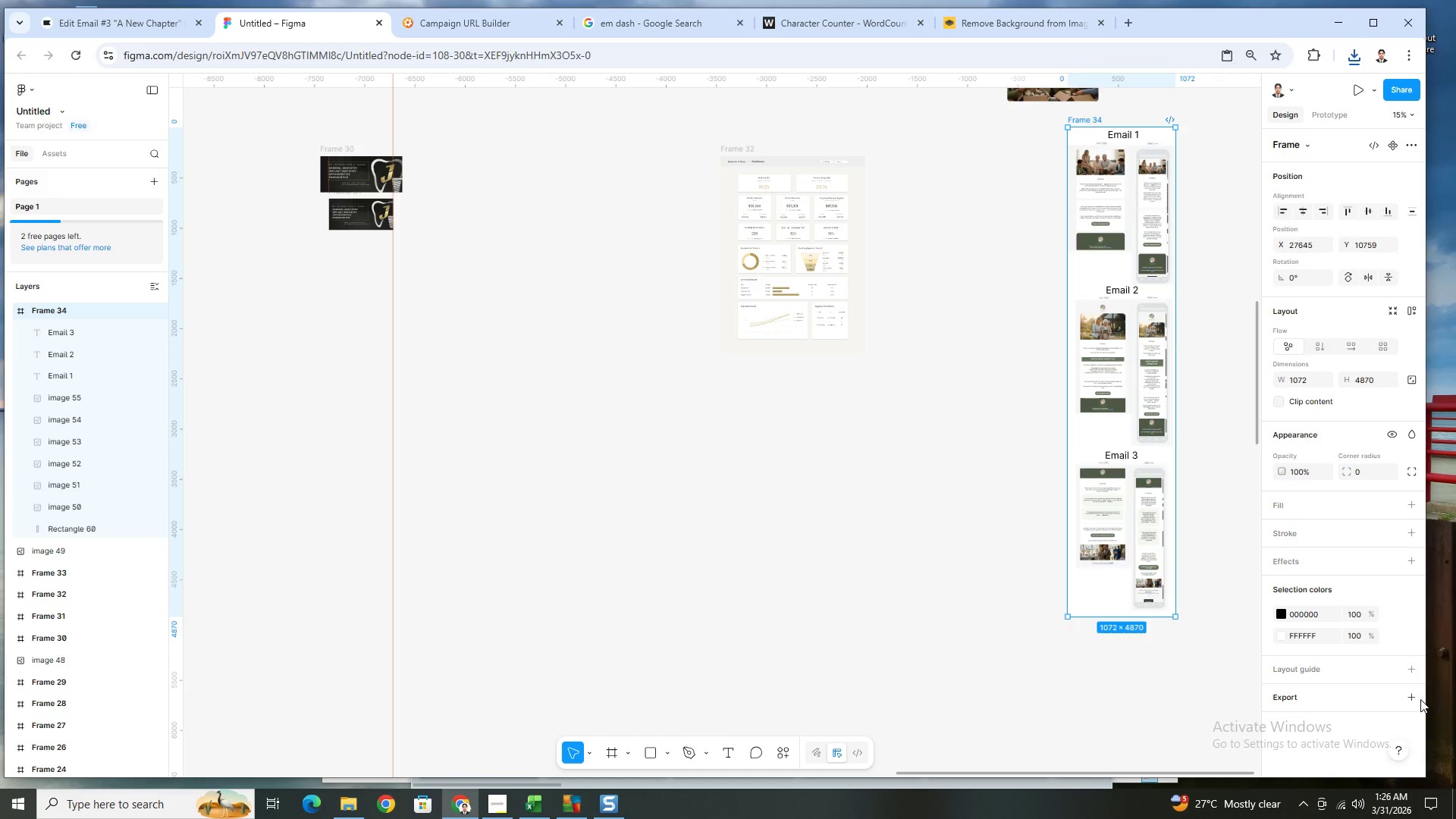 
double_click([1410, 698])
 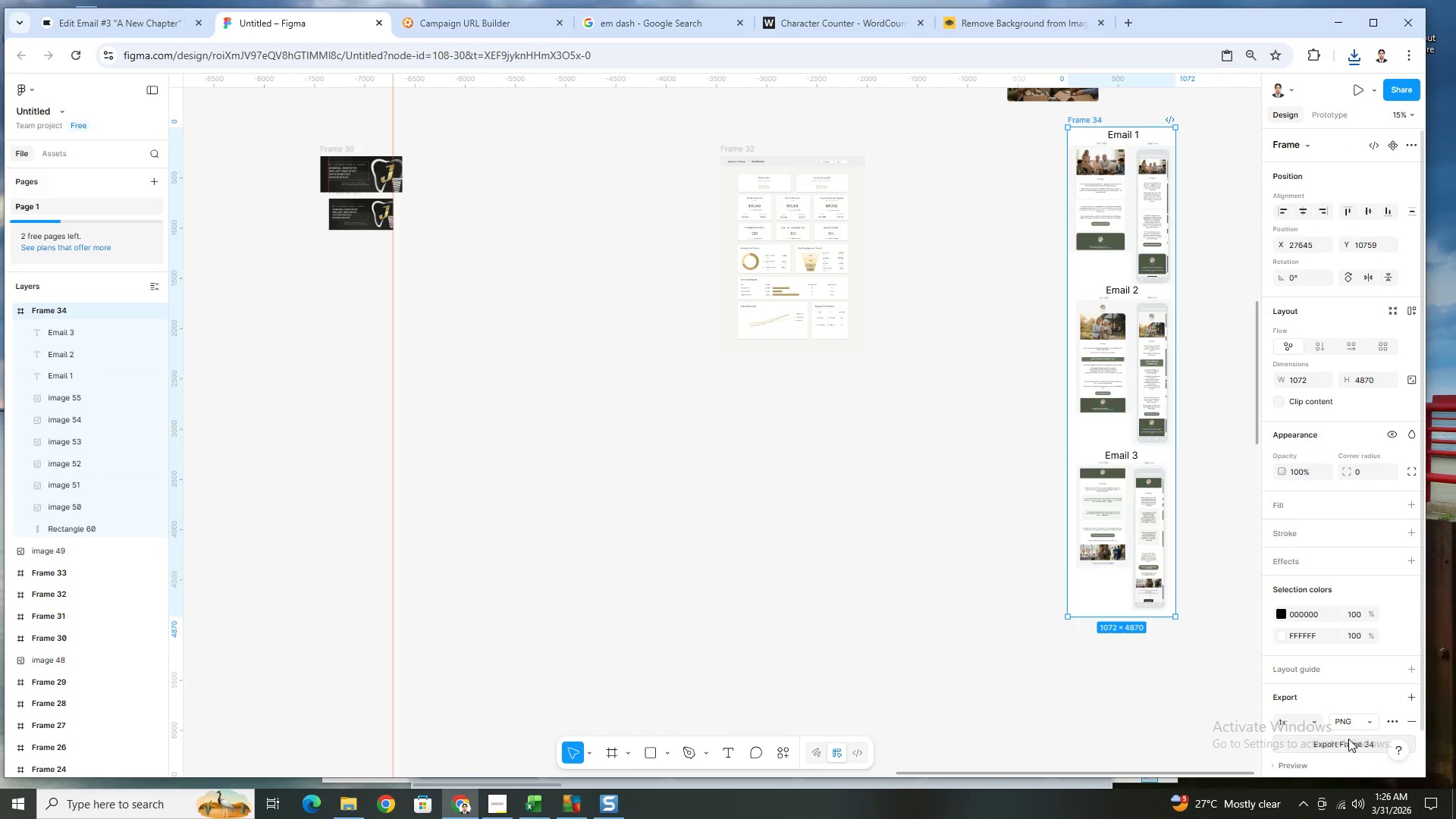 
left_click([1348, 740])
 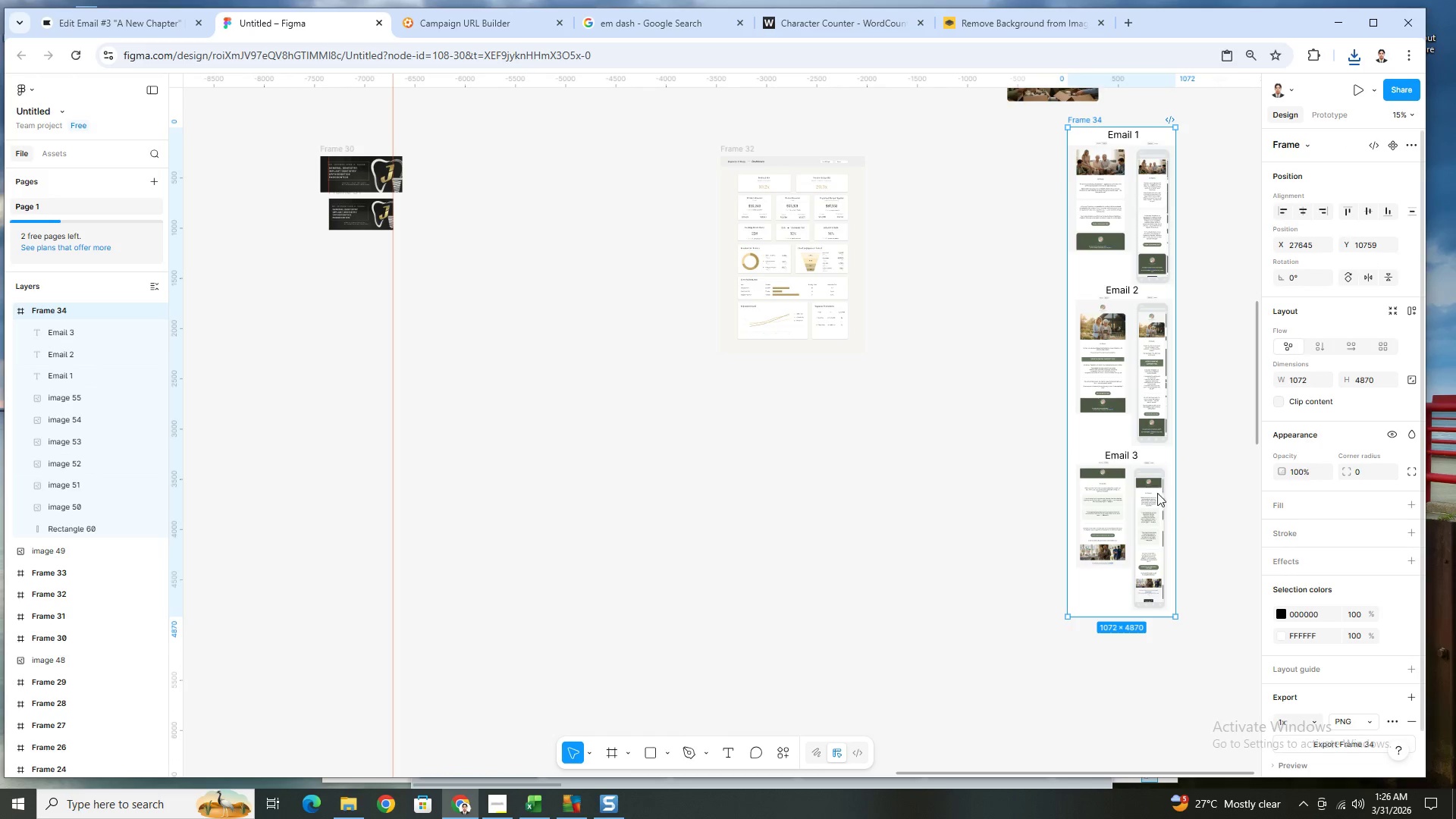 
hold_key(key=ControlLeft, duration=0.81)
scroll: coordinate [1150, 485], scroll_direction: down, amount: 3.0
 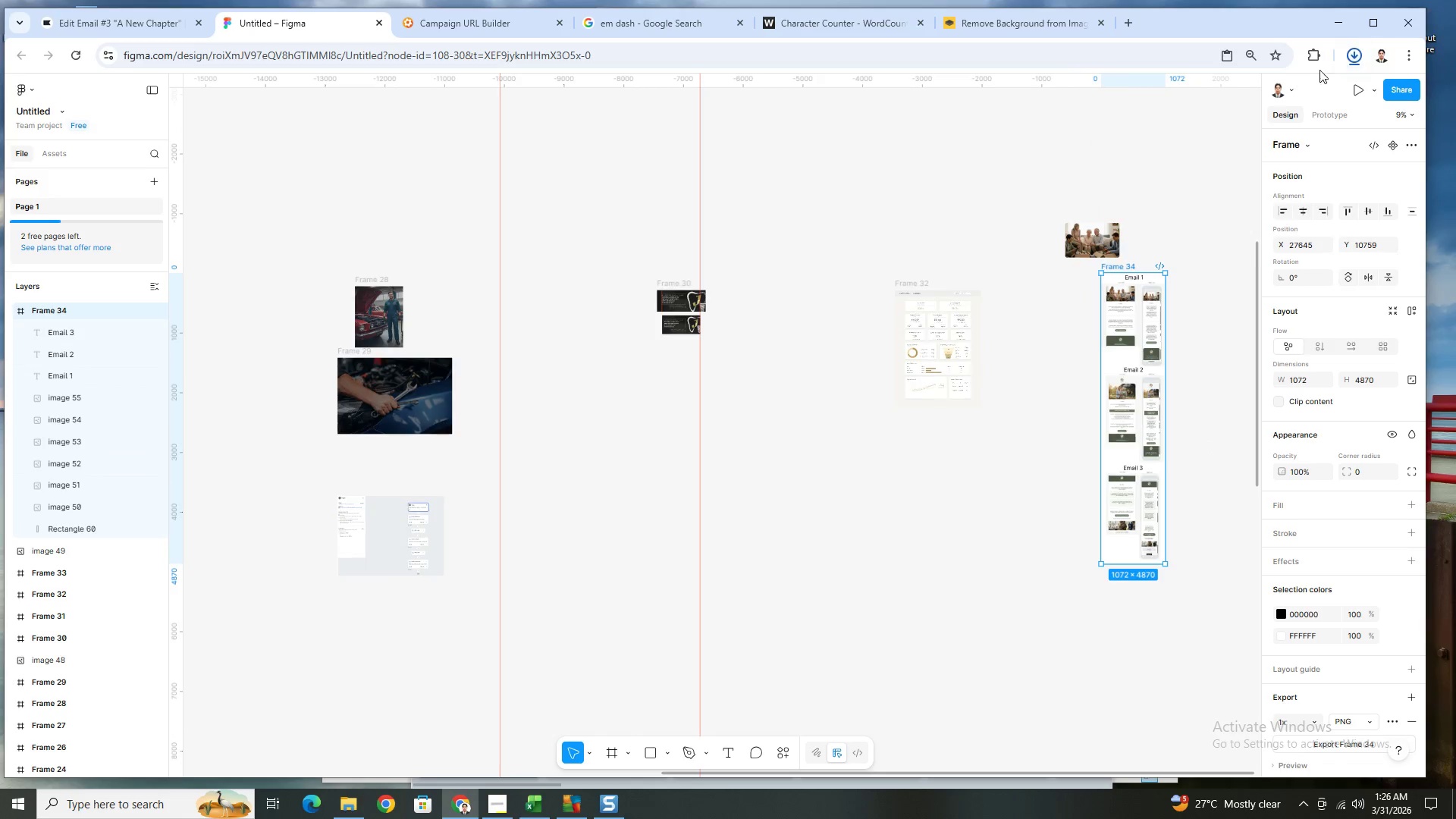 
left_click([1252, 86])
 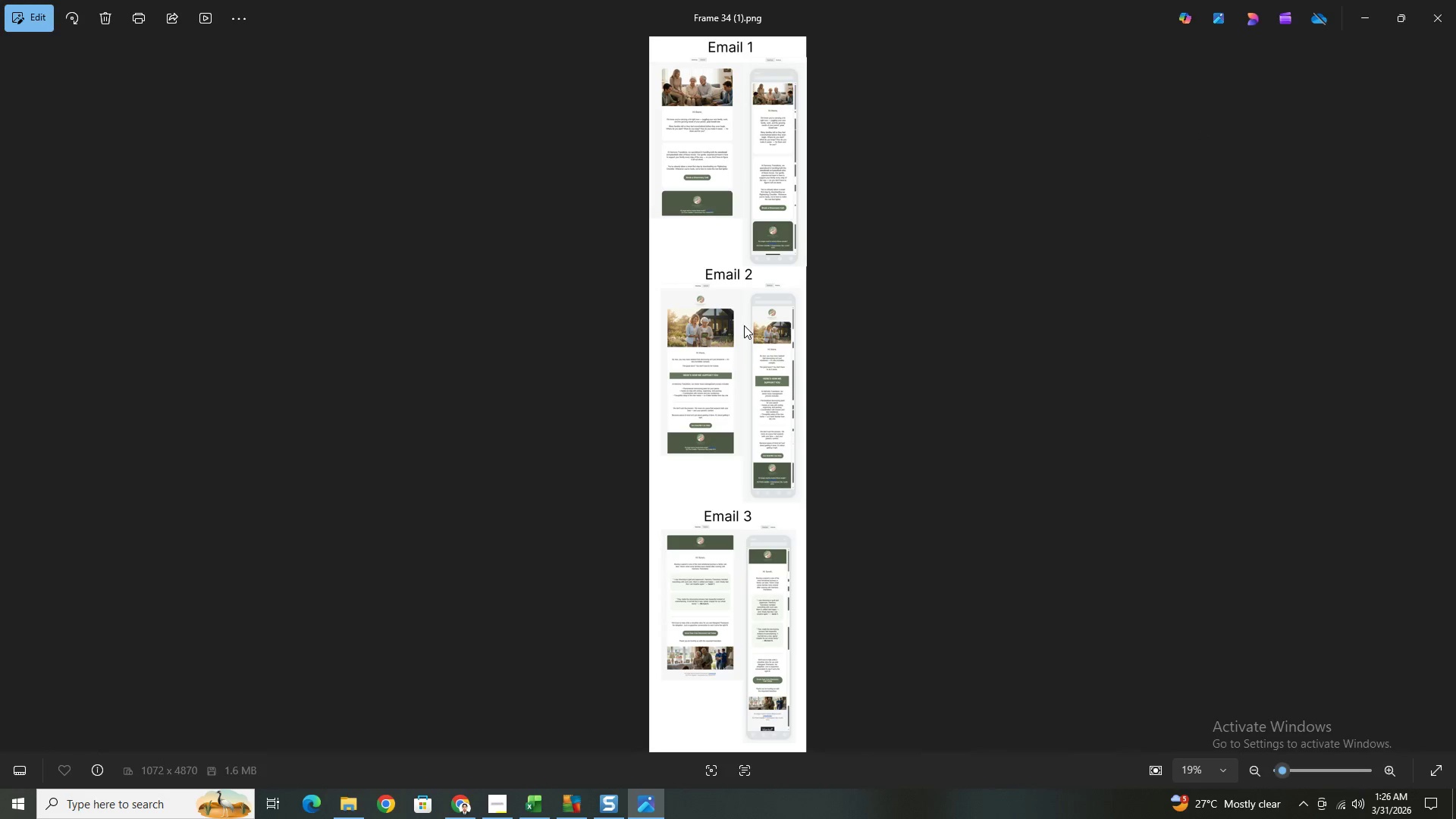 
hold_key(key=ControlLeft, duration=1.2)
scroll: coordinate [779, 372], scroll_direction: up, amount: 17.0
 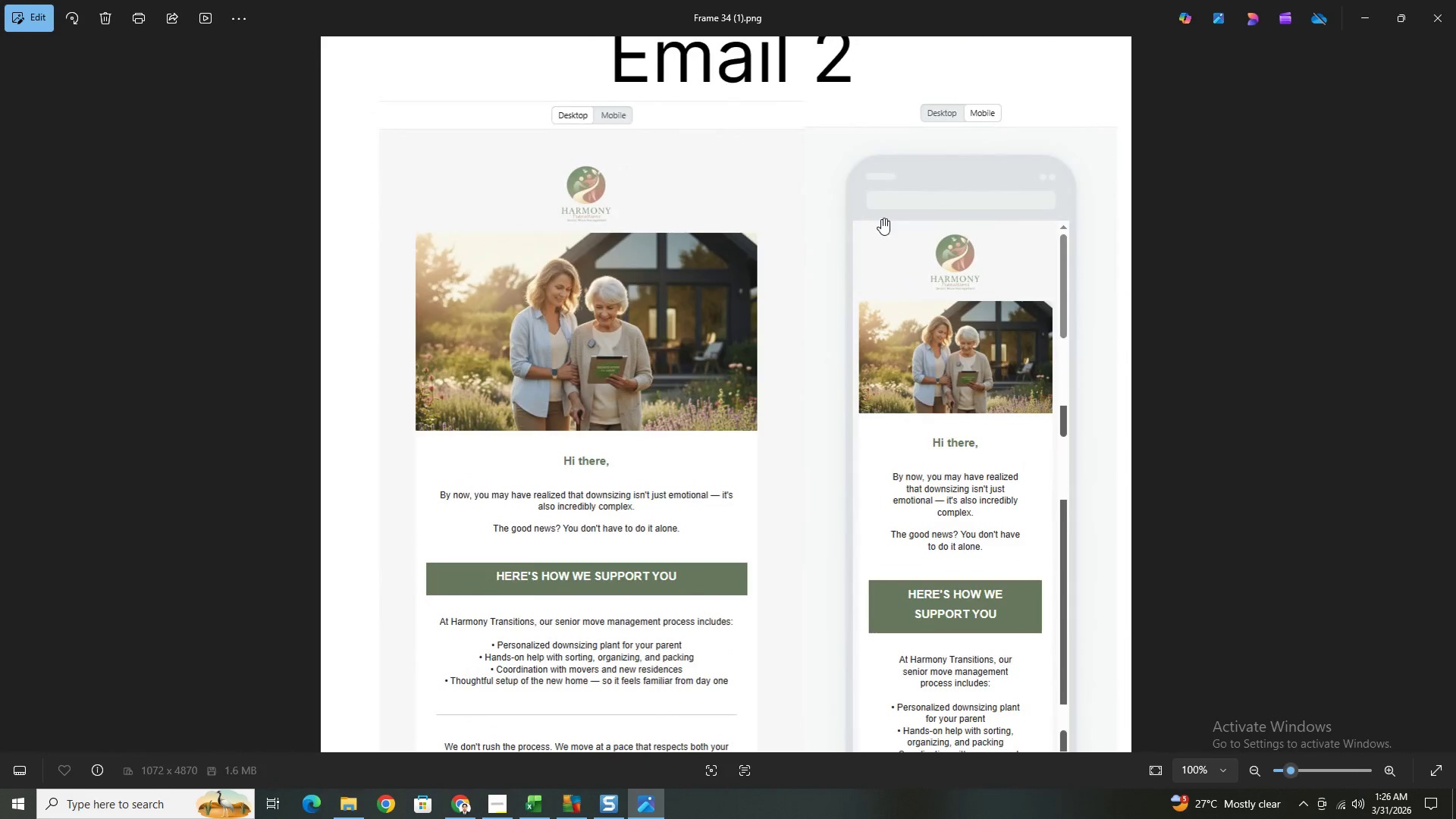 
left_click_drag(start_coordinate=[881, 218], to_coordinate=[912, 554])